 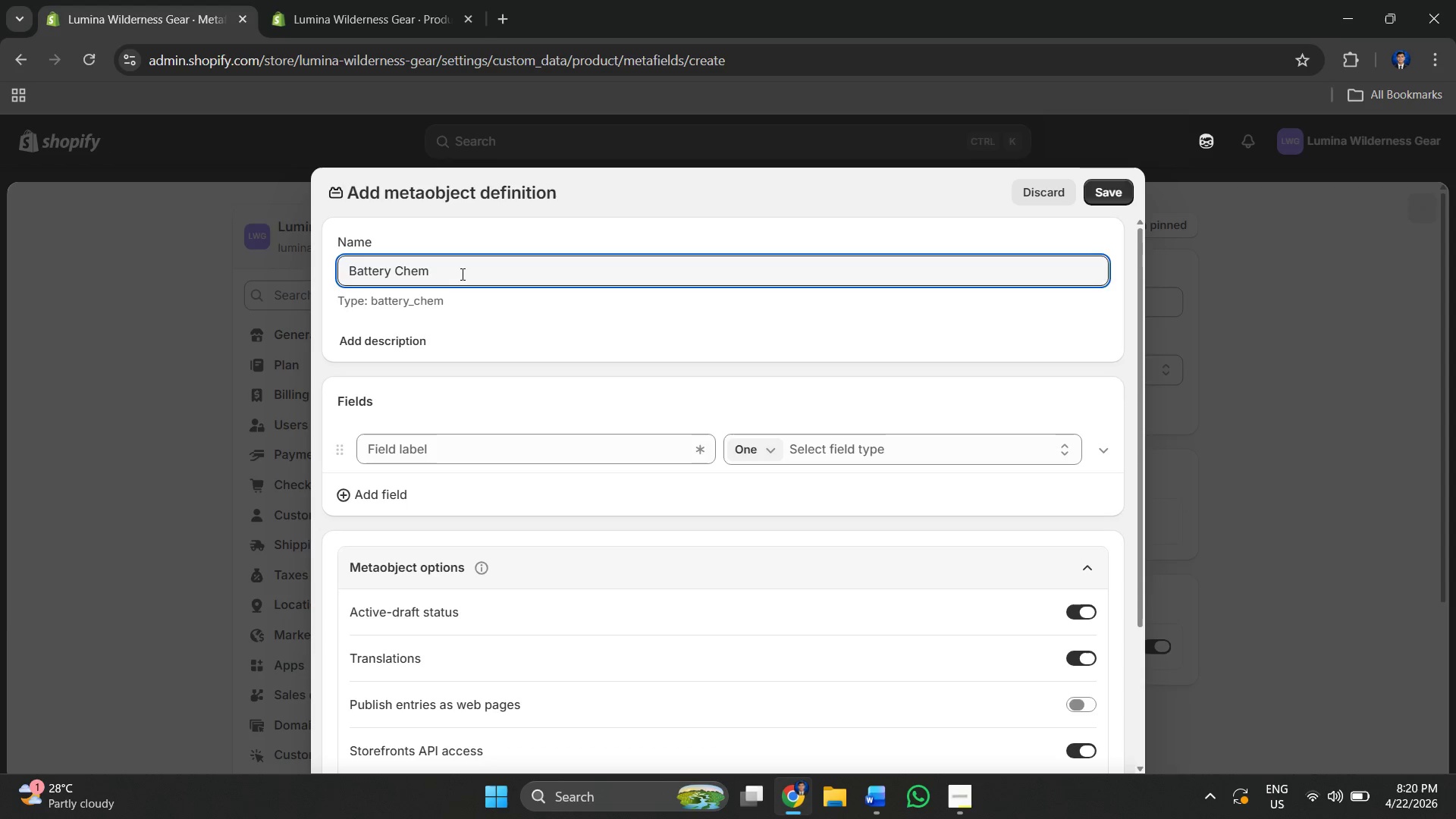 
left_click([548, 447])
 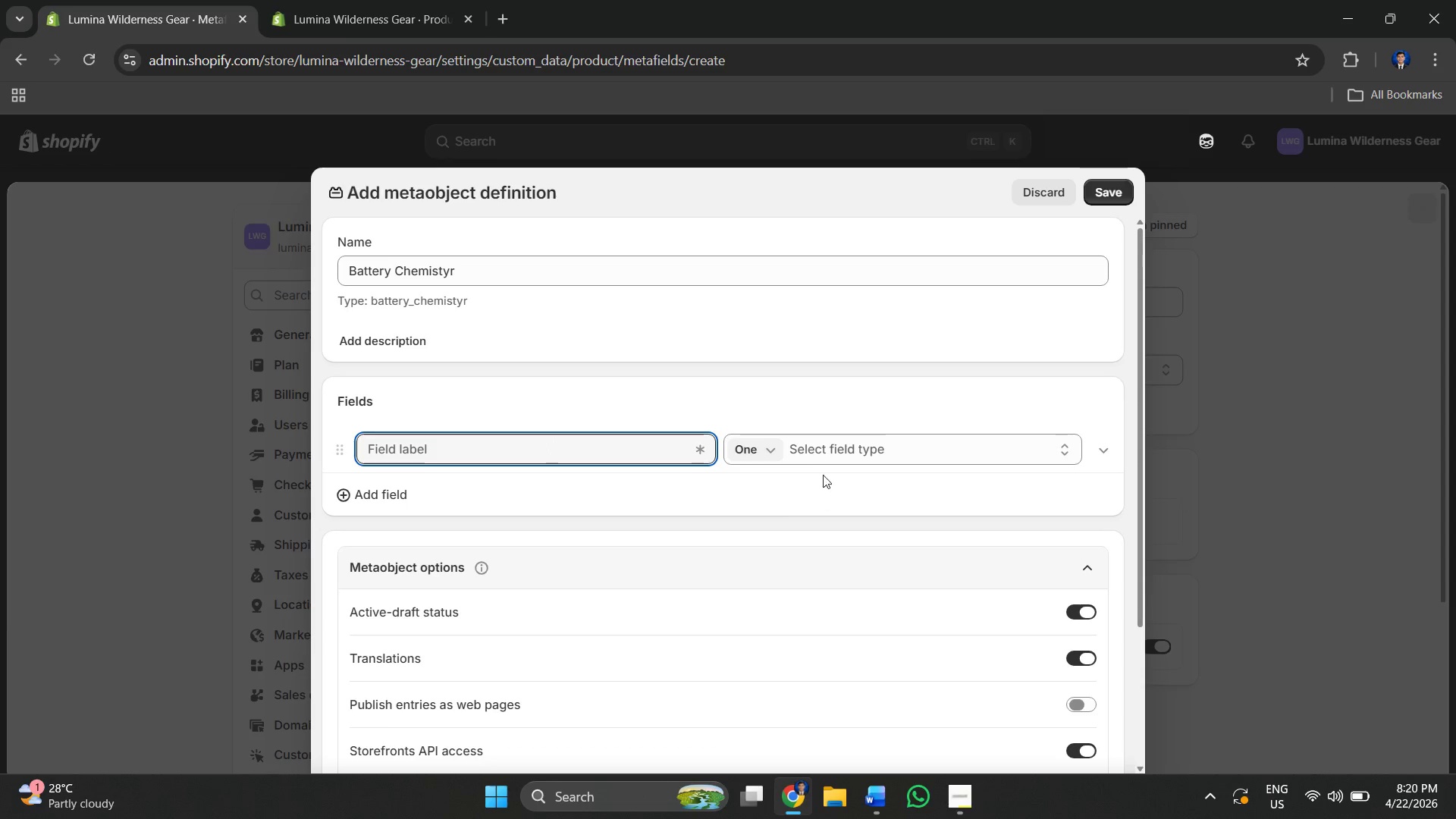 
left_click([811, 455])
 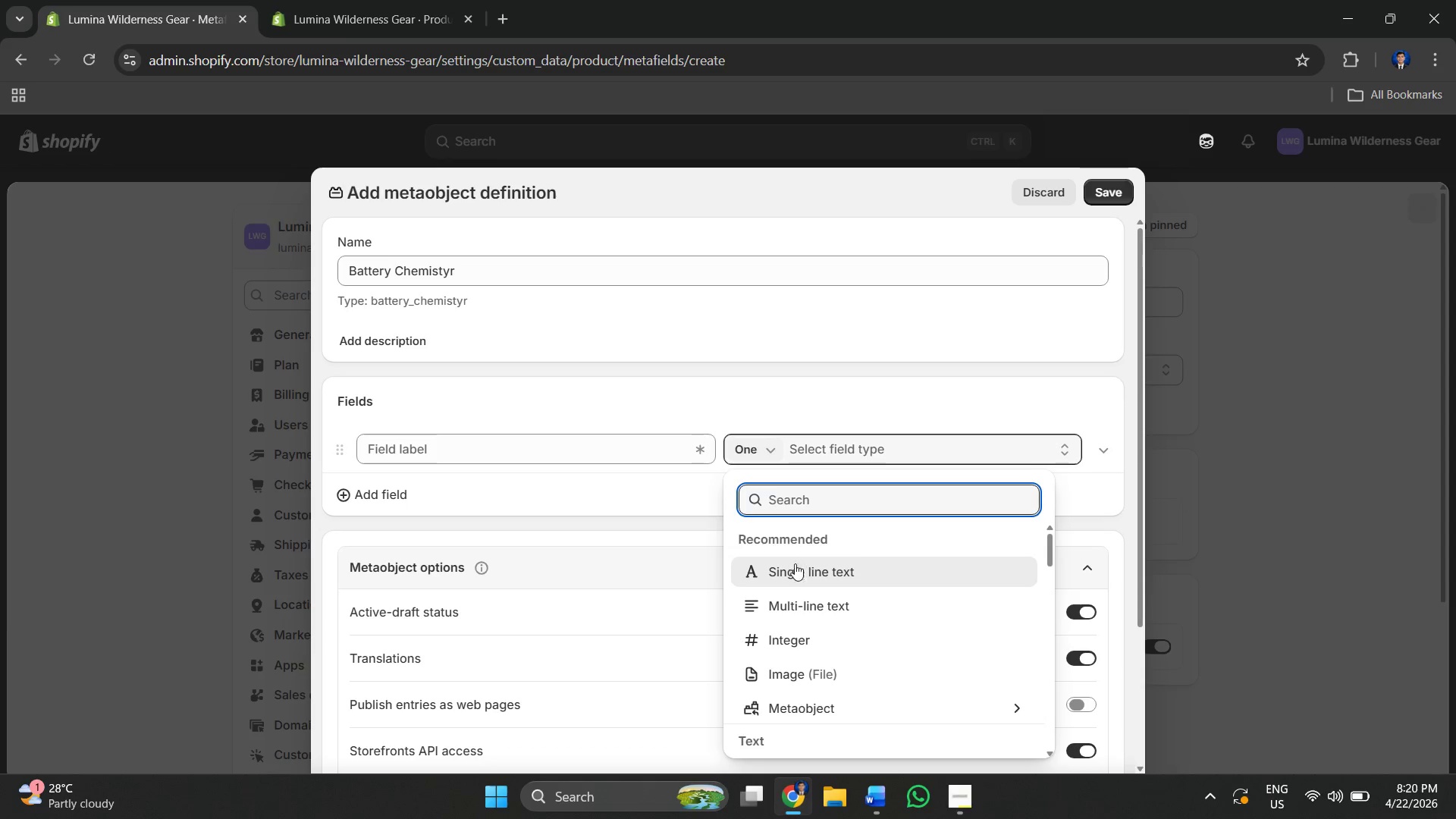 
left_click([795, 570])
 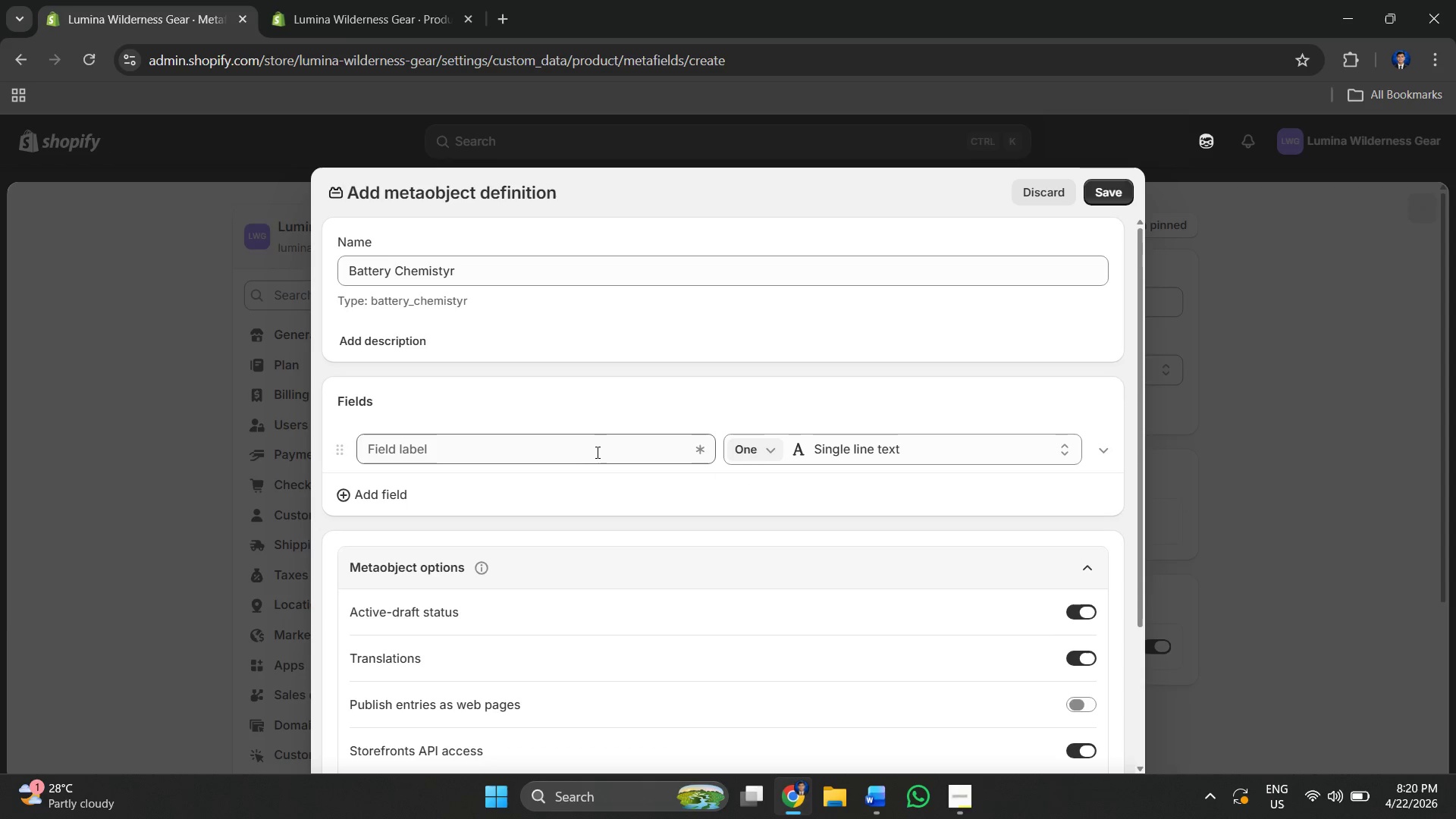 
left_click([582, 445])
 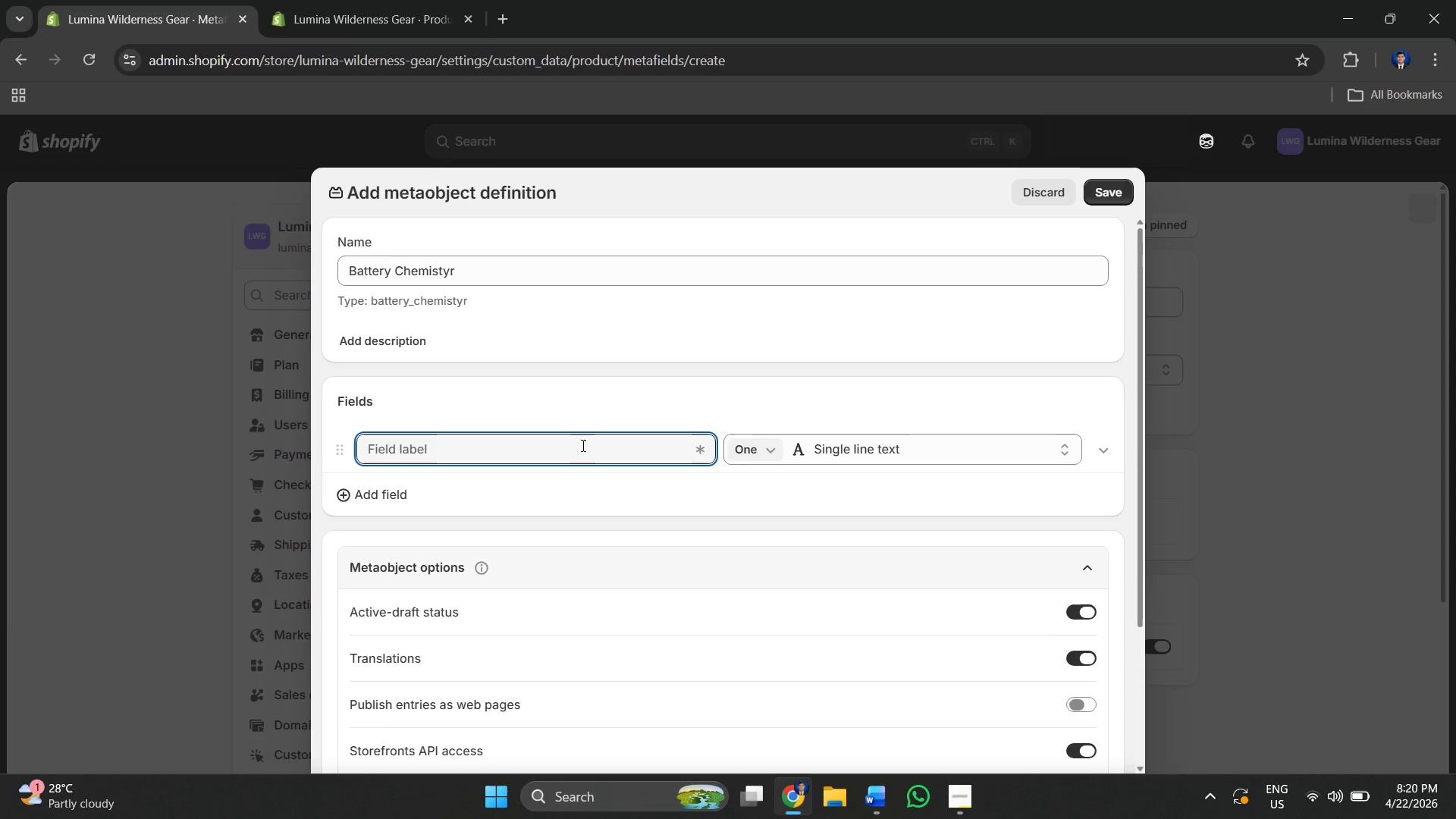 
left_click([582, 445])
 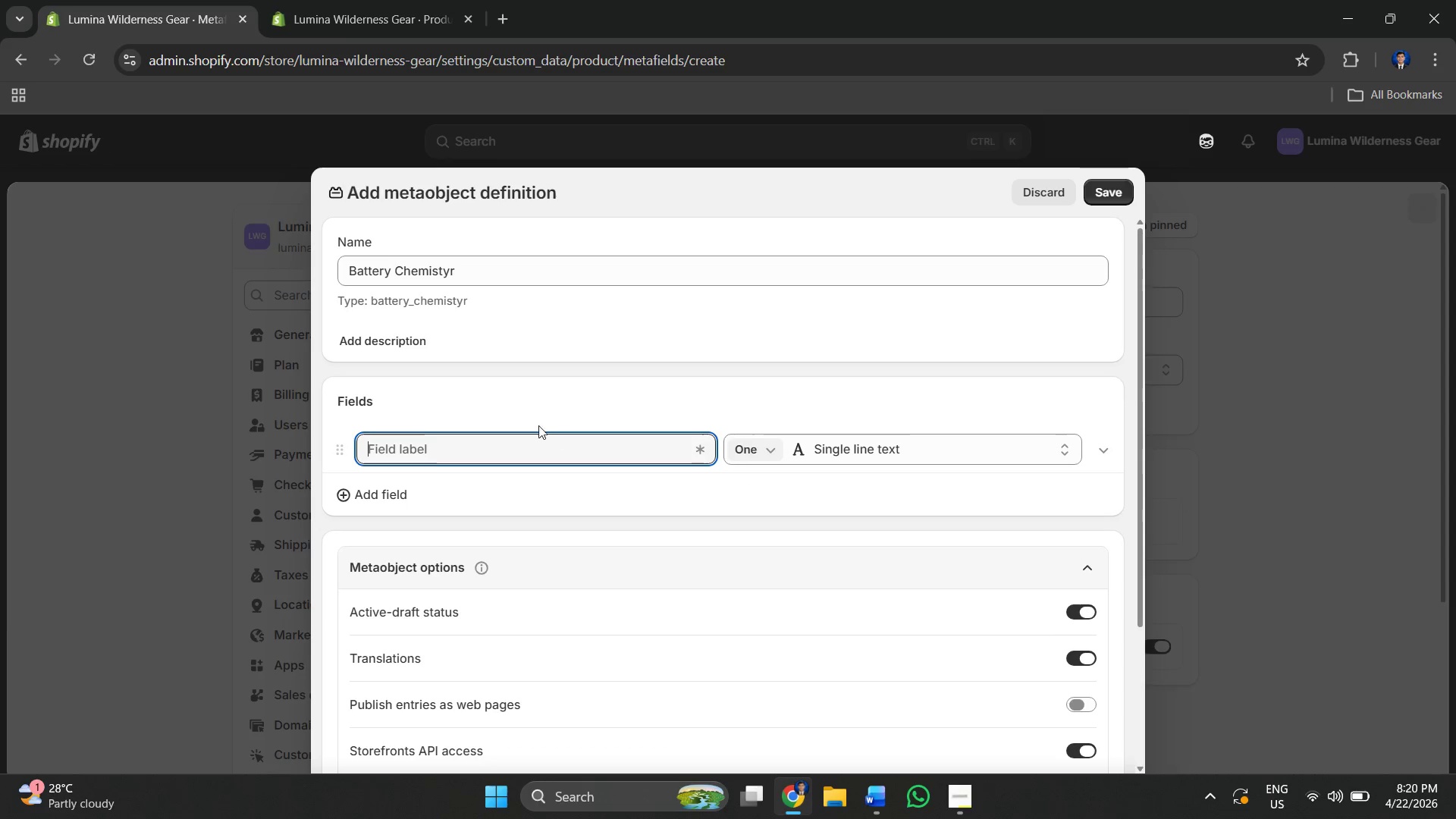 
scroll: coordinate [535, 425], scroll_direction: down, amount: 2.0
 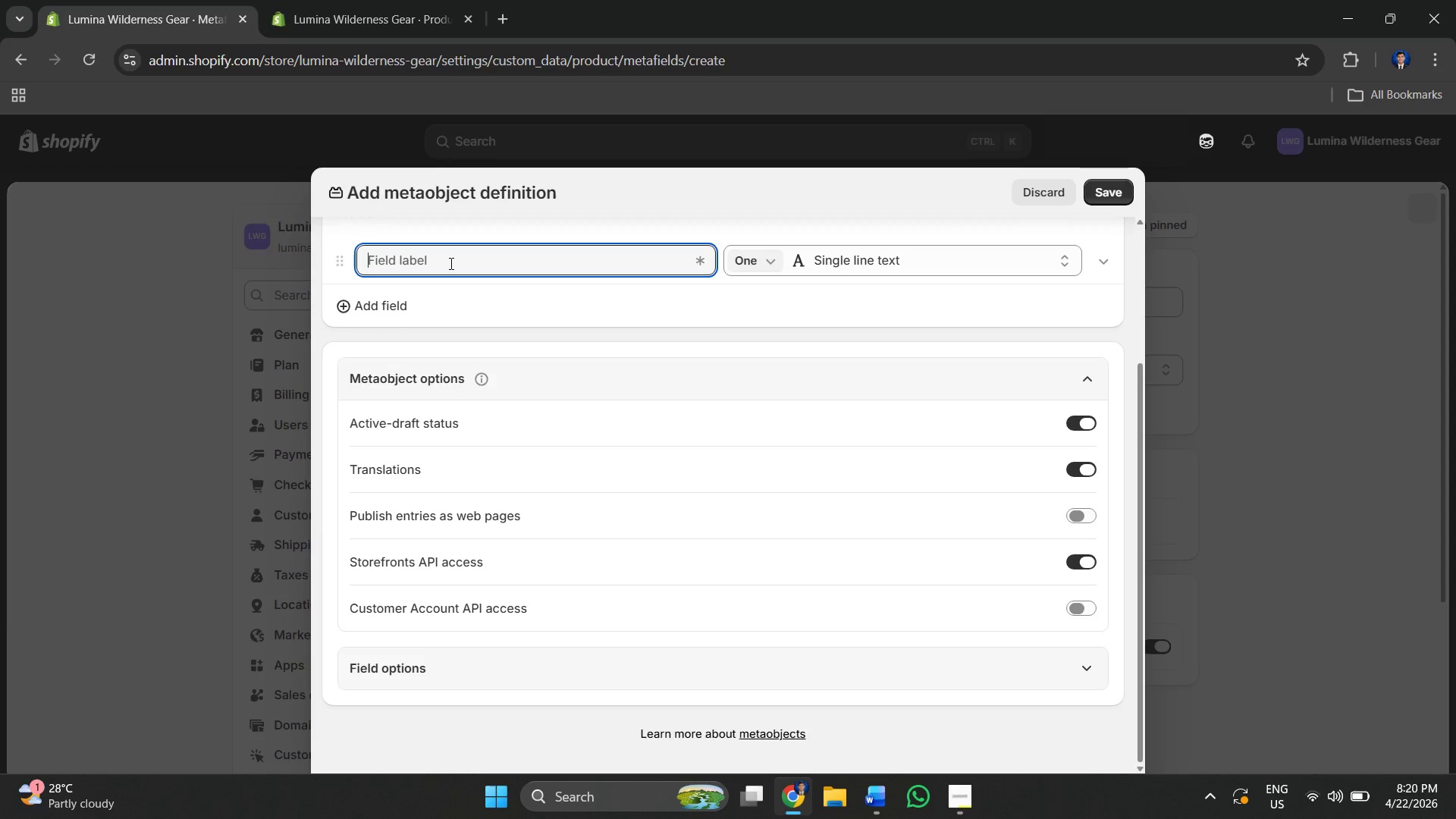 
left_click([450, 263])
 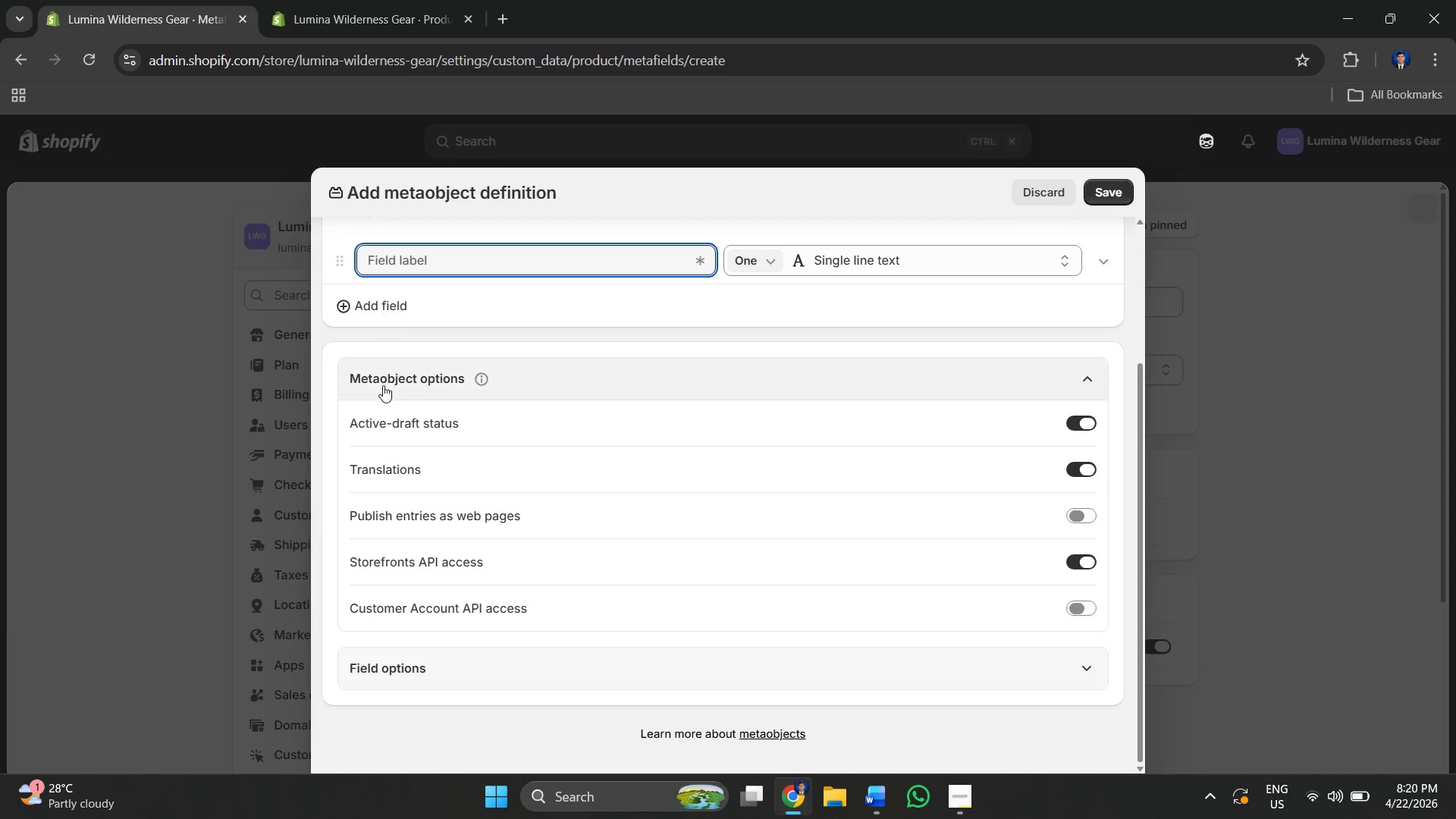 
scroll: coordinate [596, 490], scroll_direction: up, amount: 2.0
 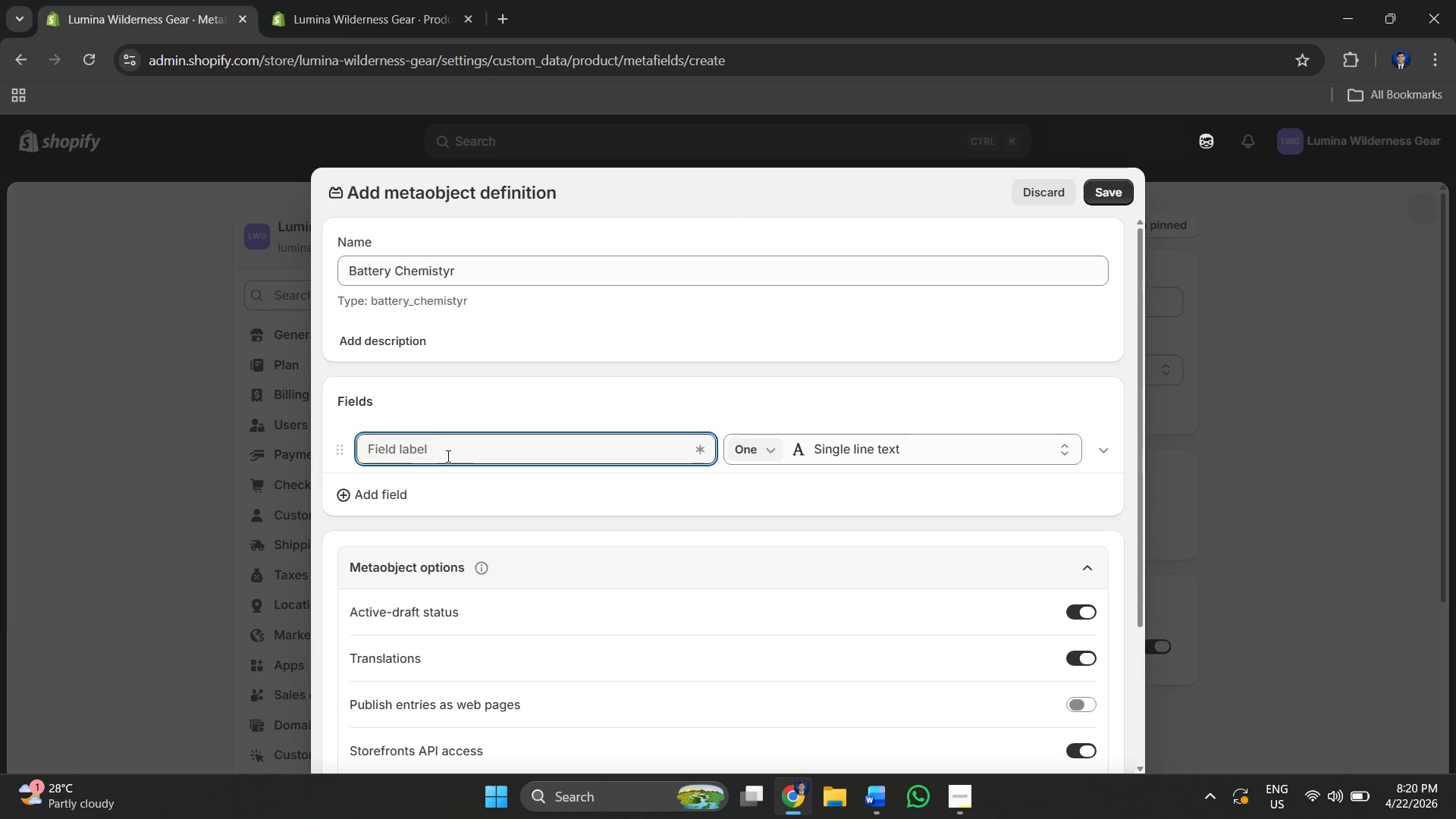 
left_click([447, 456])
 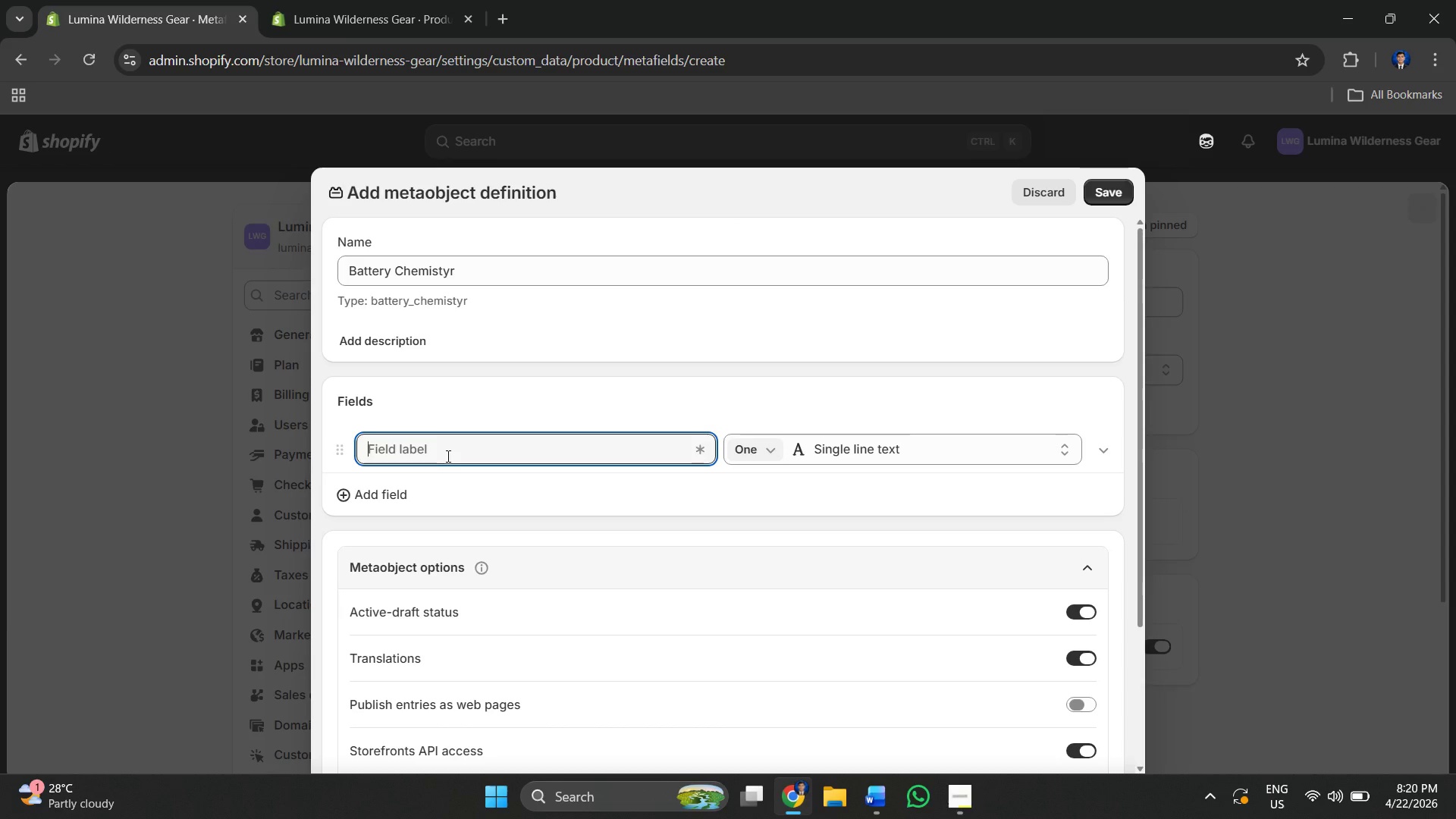 
key(Alt+Tab)
 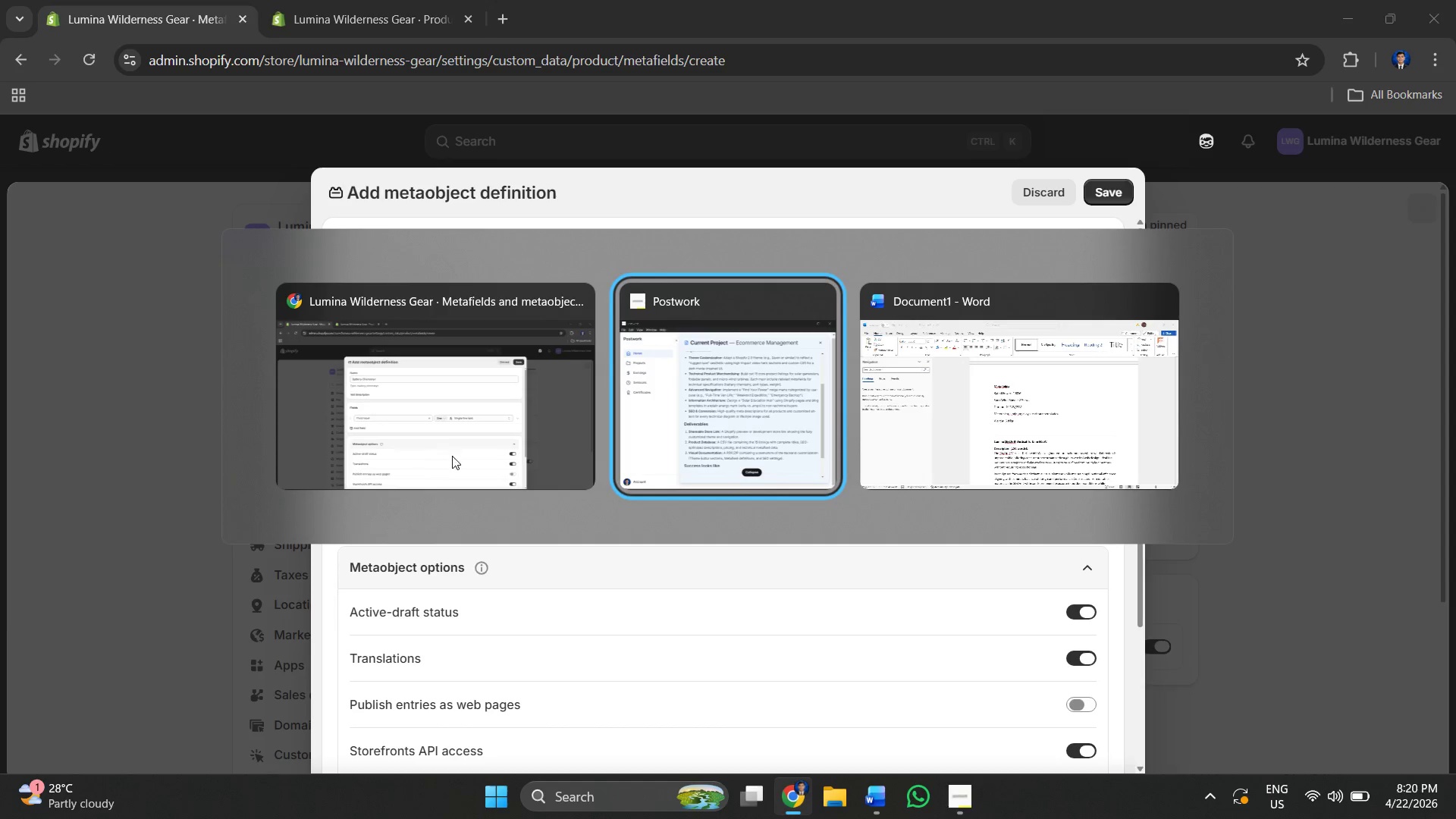 
key(Alt+Tab)
 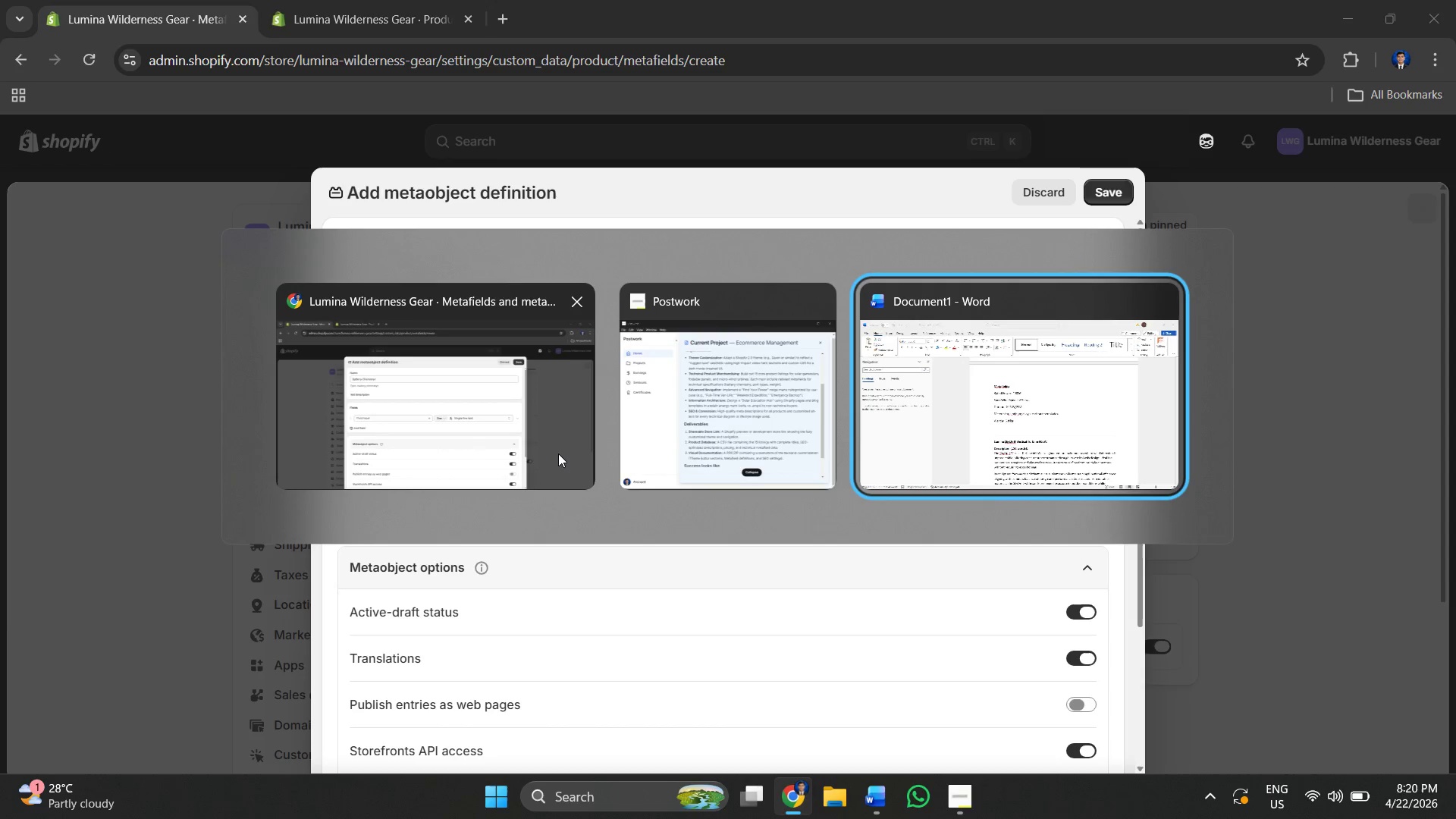 
key(Alt+Tab)
 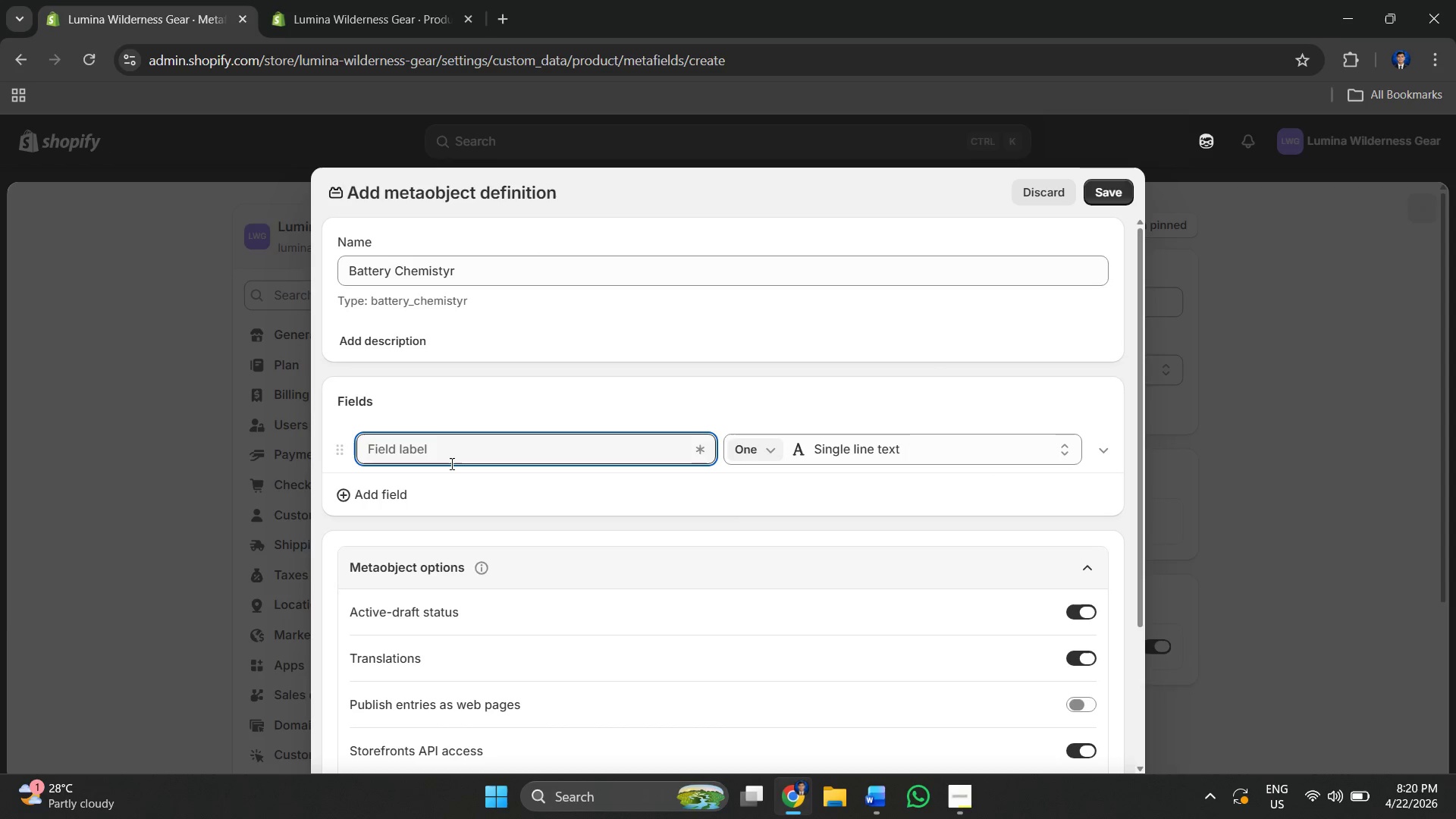 
double_click([449, 454])
 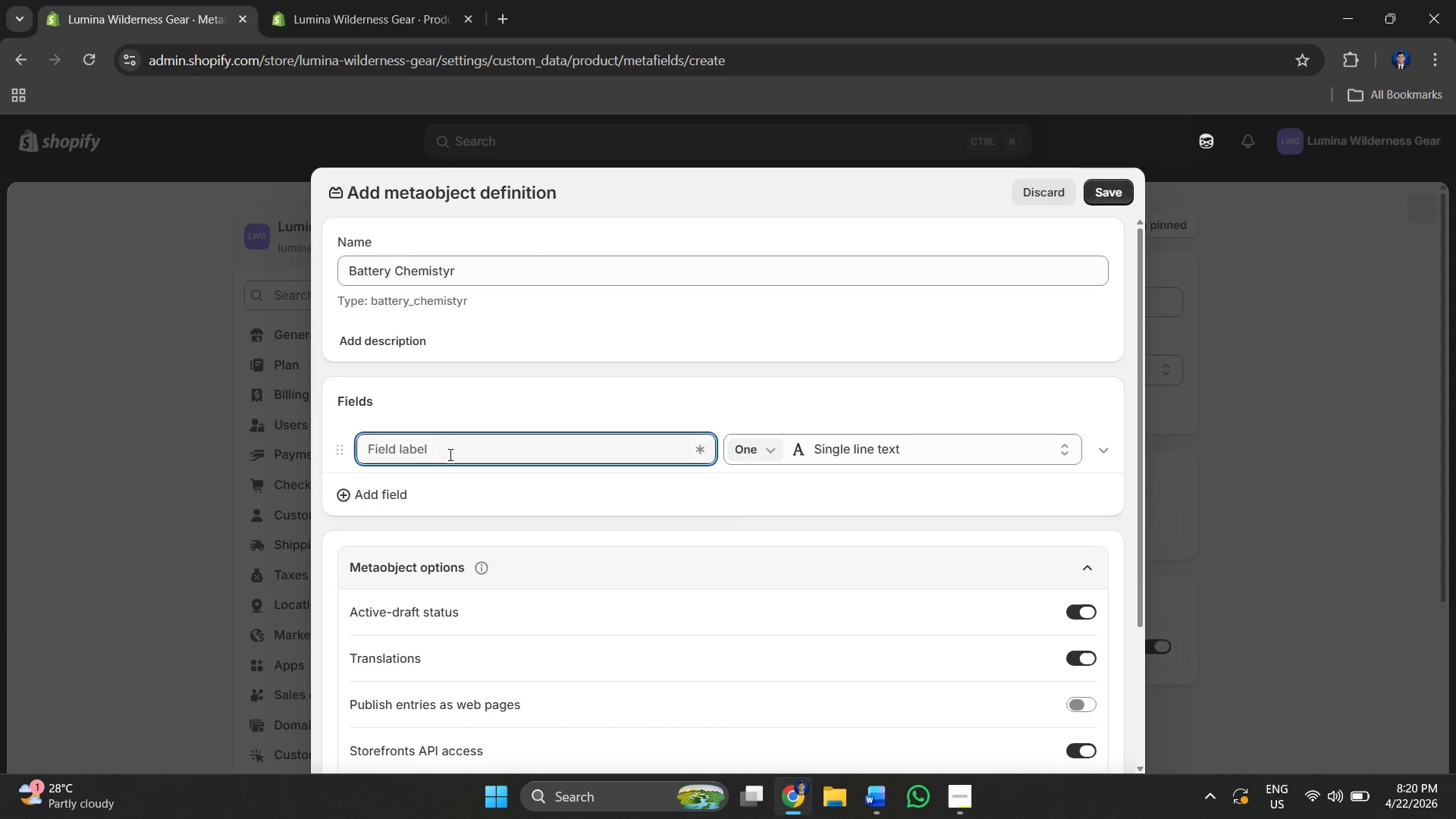 
key(Alt+Tab)
 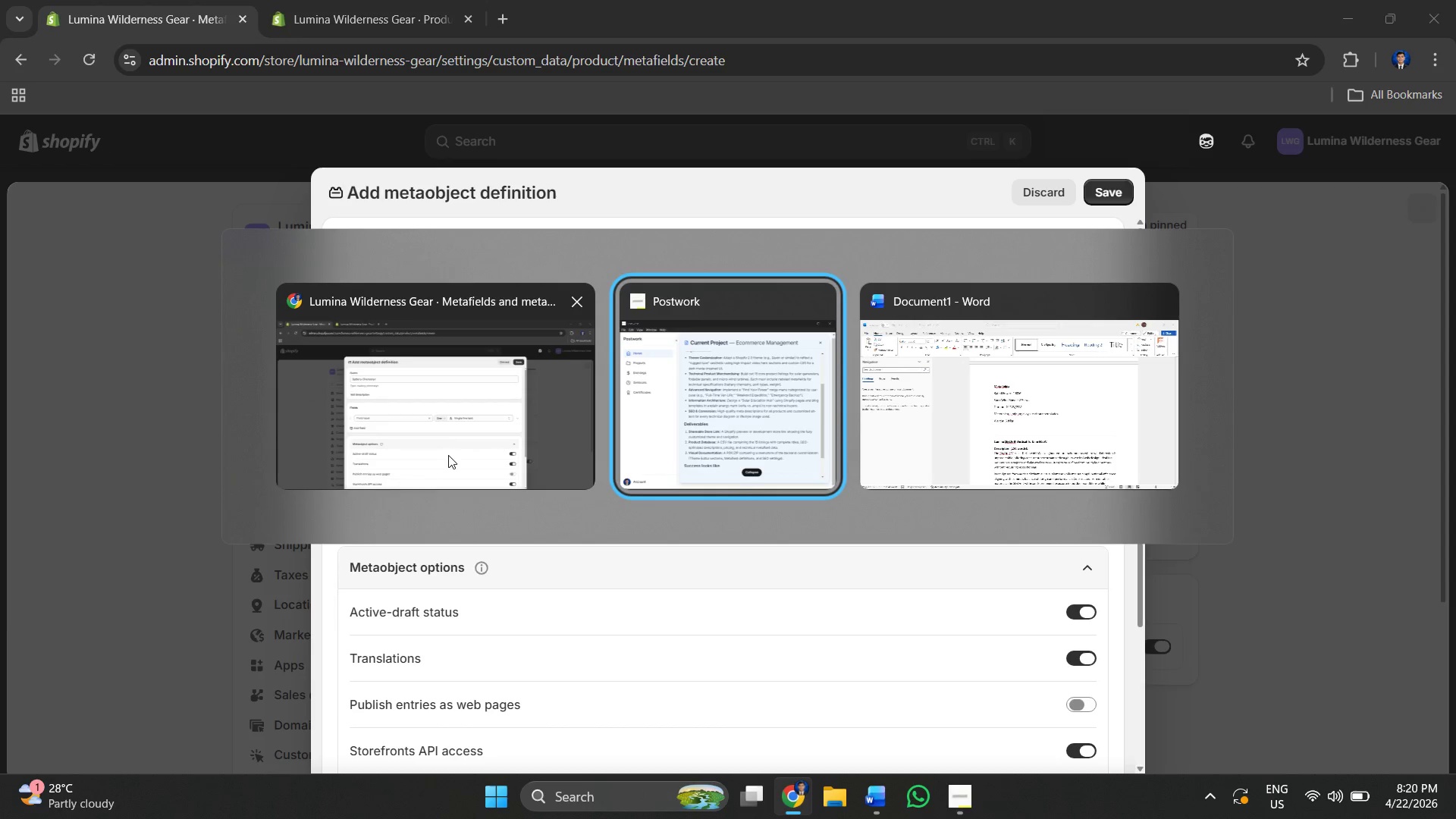 
key(Alt+Tab)
 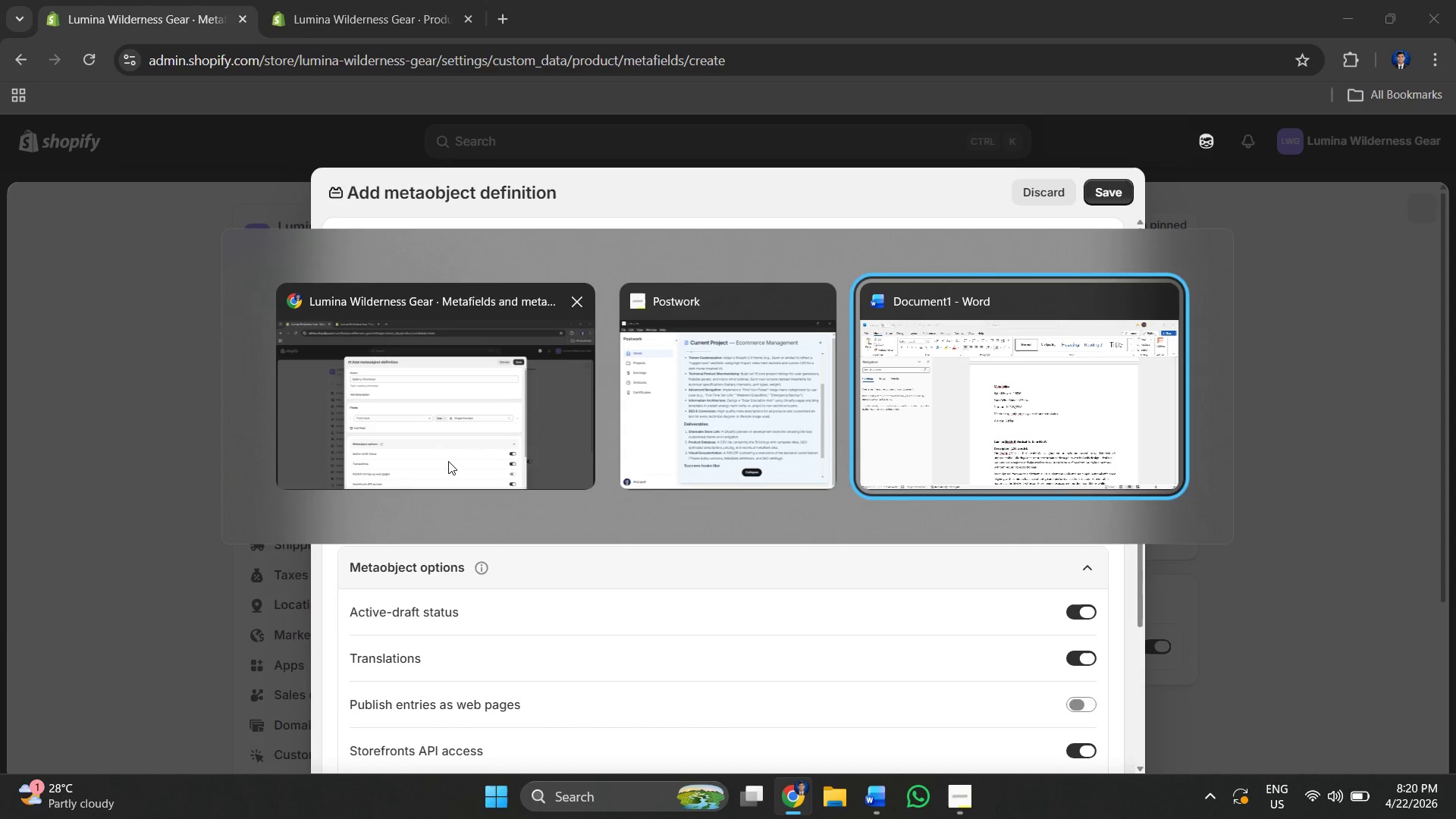 
key(Alt+Tab)
 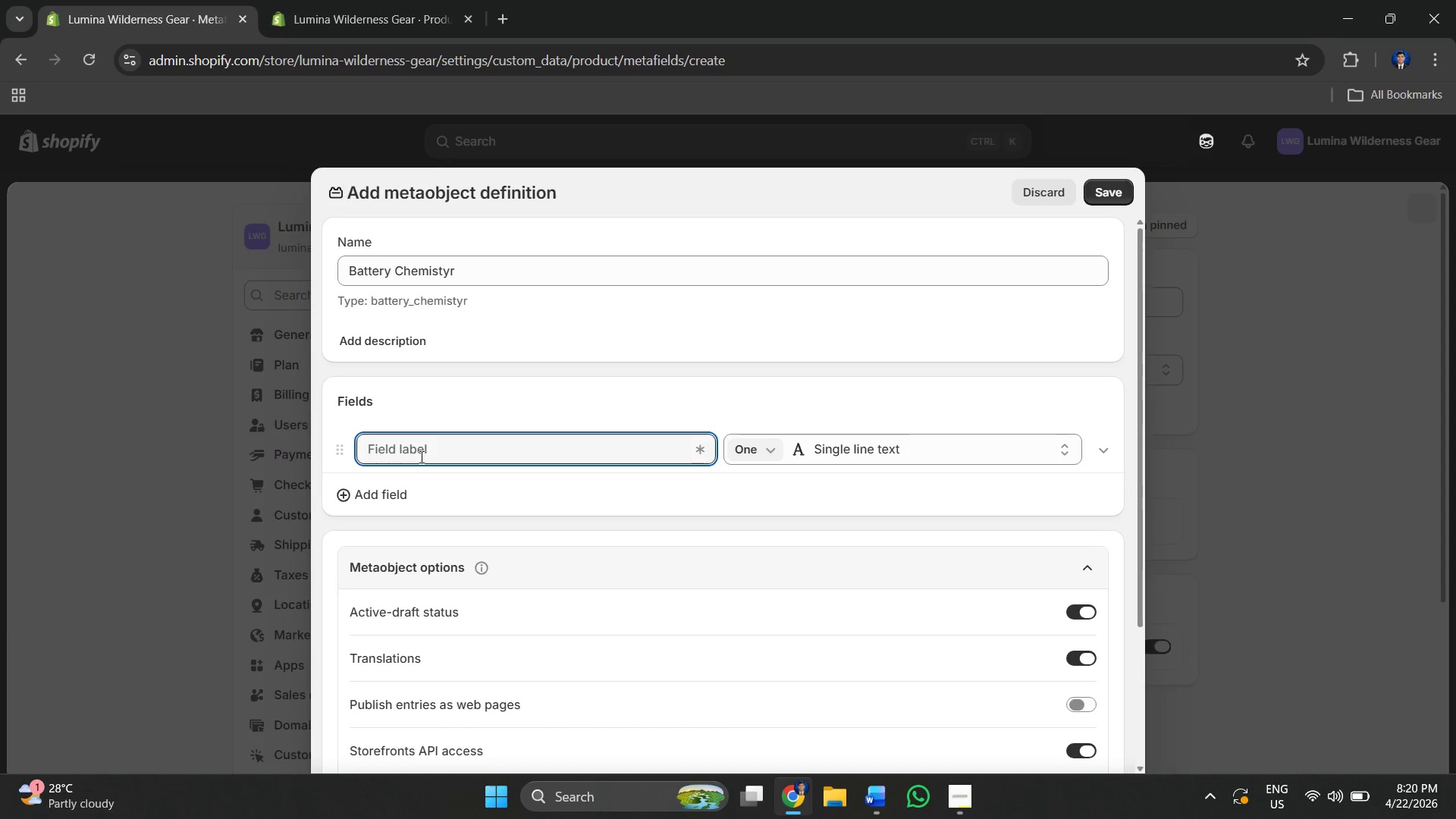 
left_click([420, 457])
 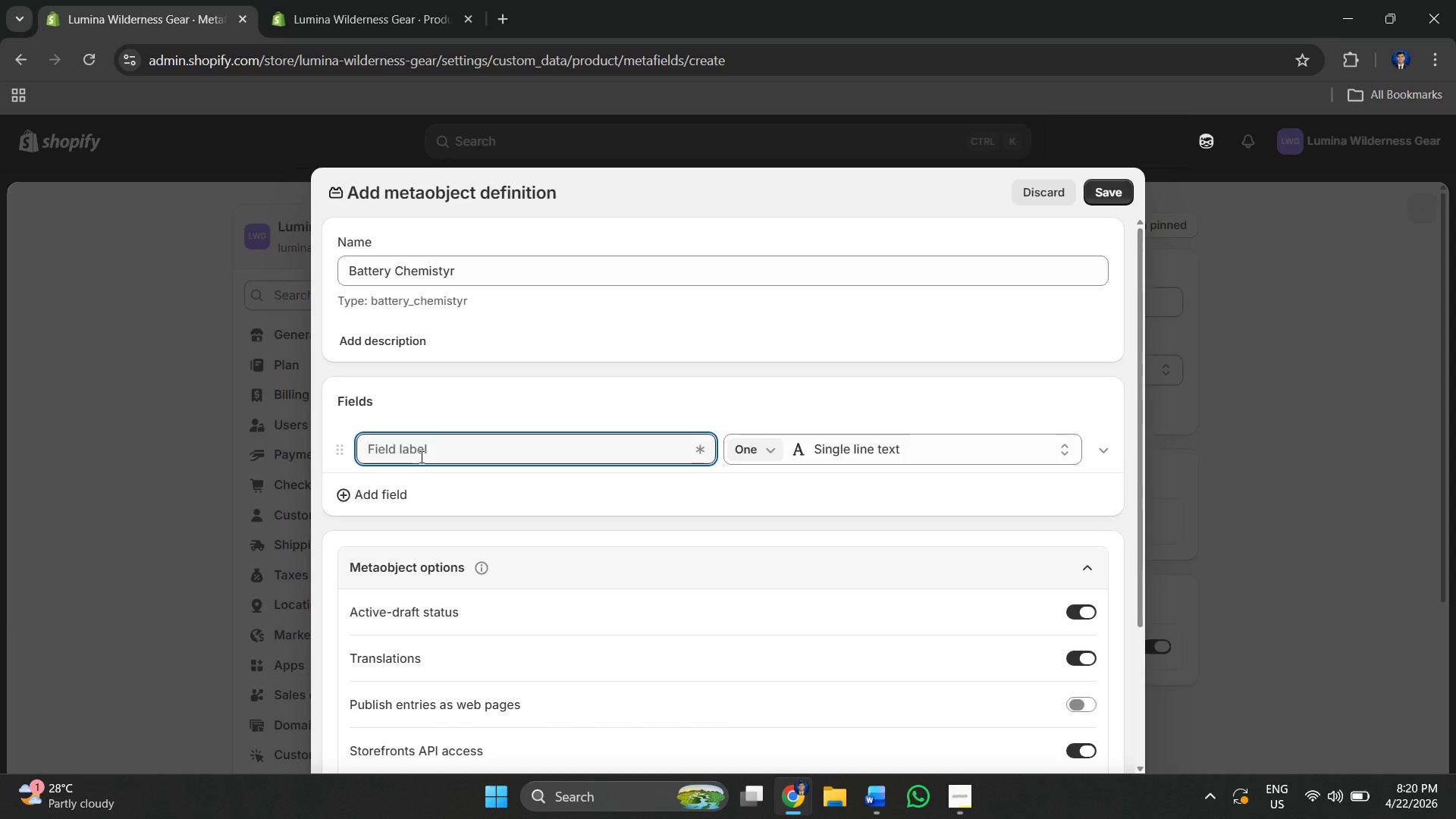 
key(Alt+Tab)
 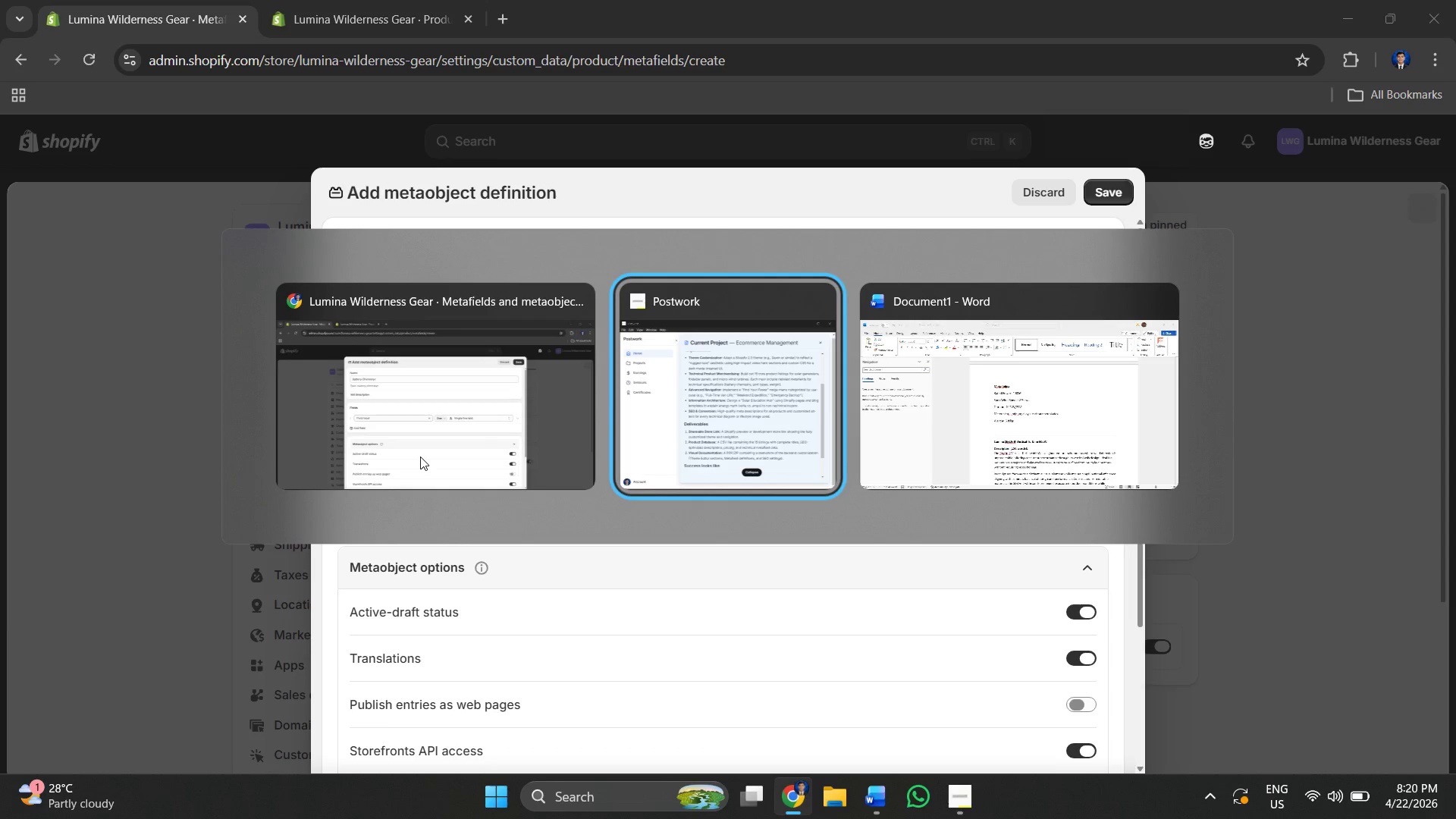 
key(Alt+Tab)
 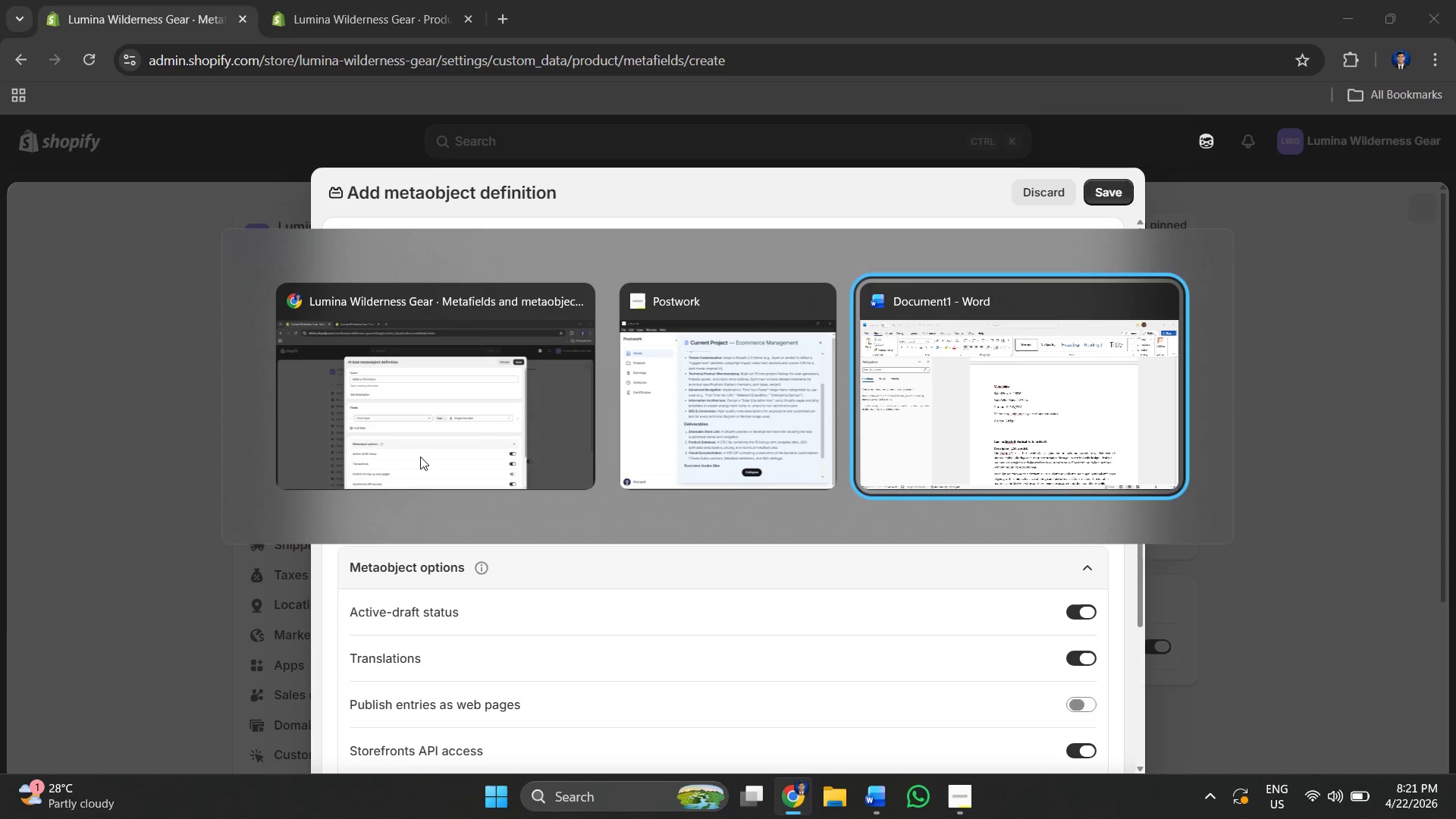 
key(Alt+Tab)
 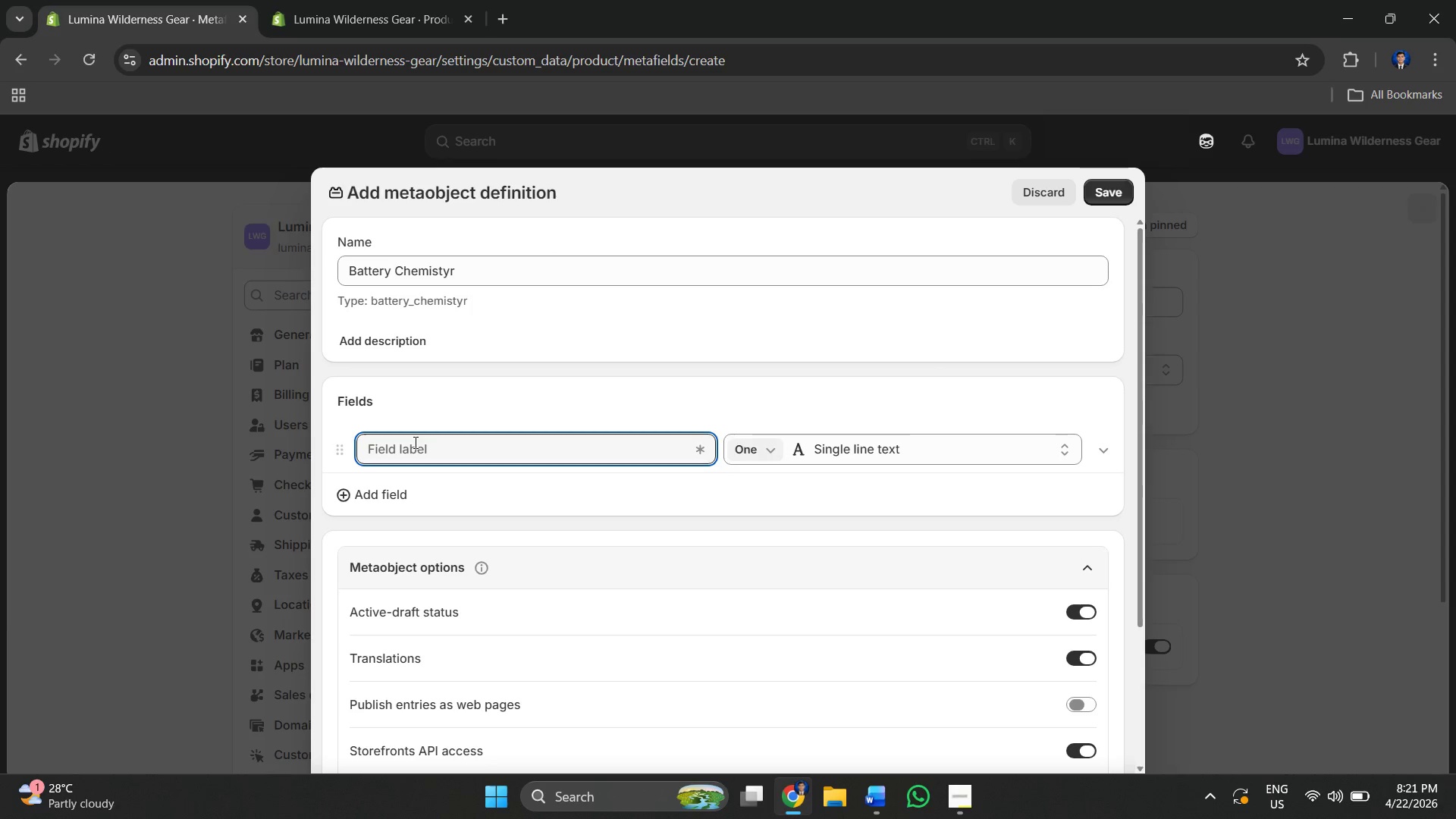 
type(solar)
 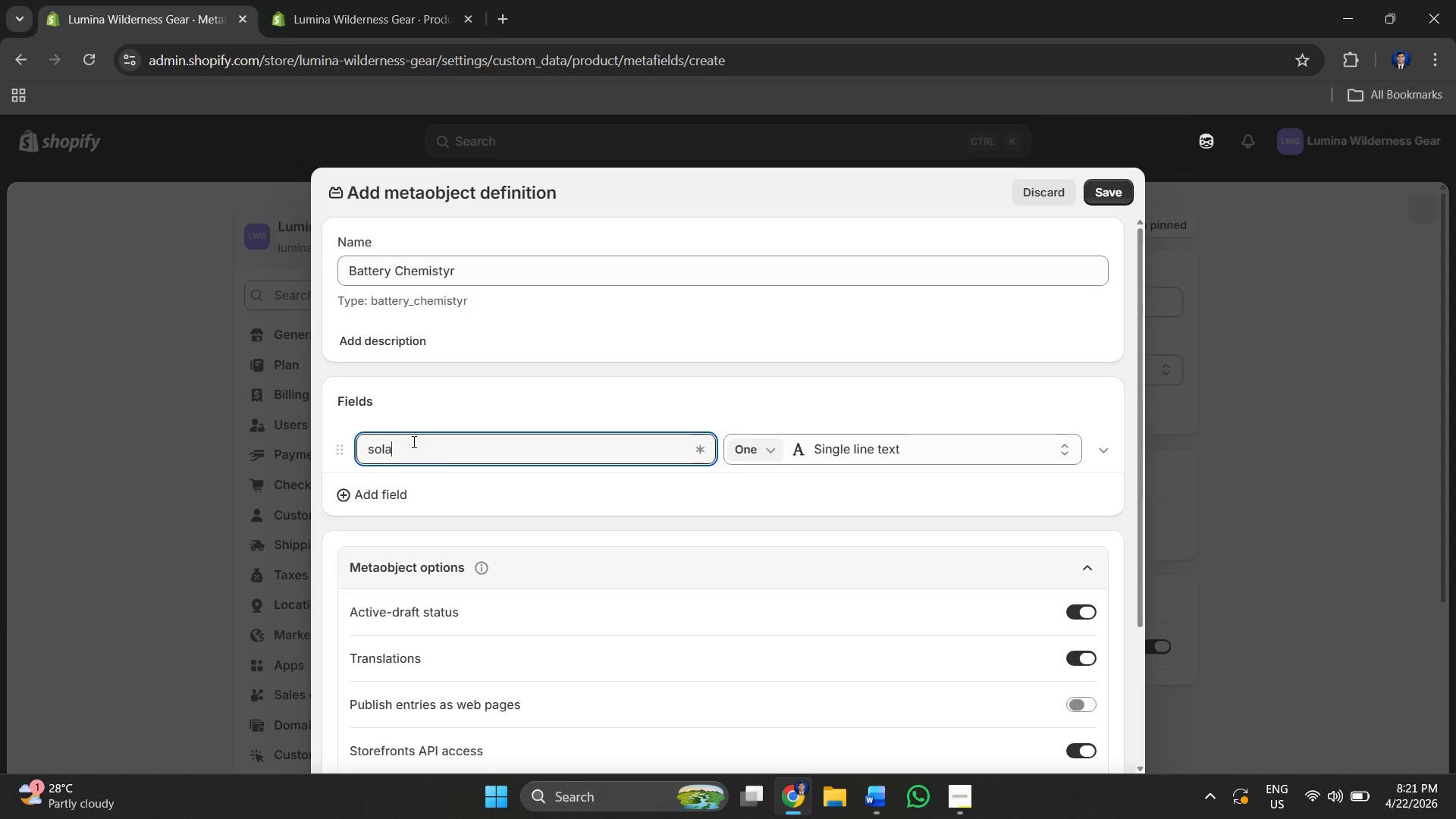 
hold_key(key=Backspace, duration=0.88)
 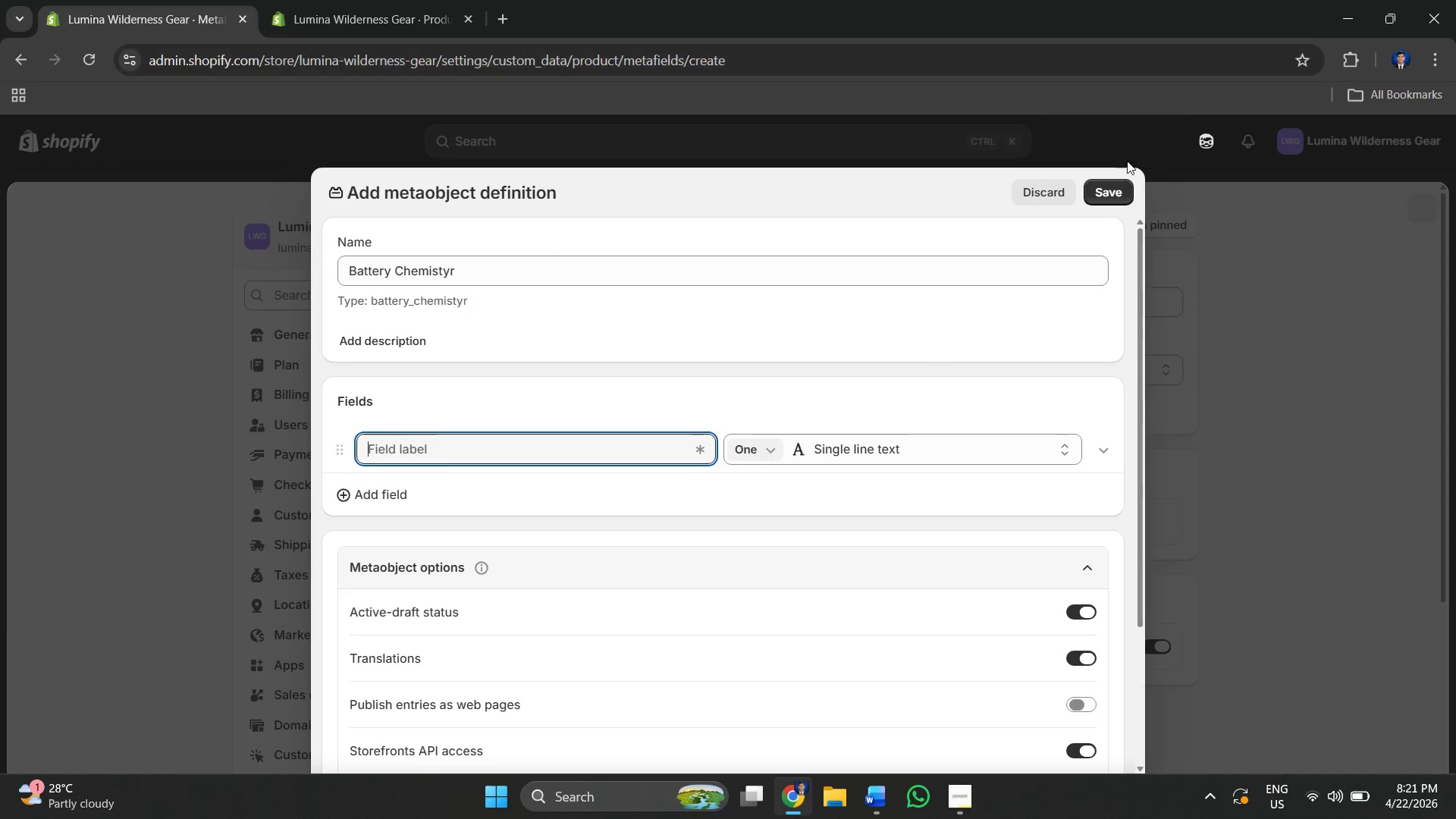 
left_click([1109, 182])
 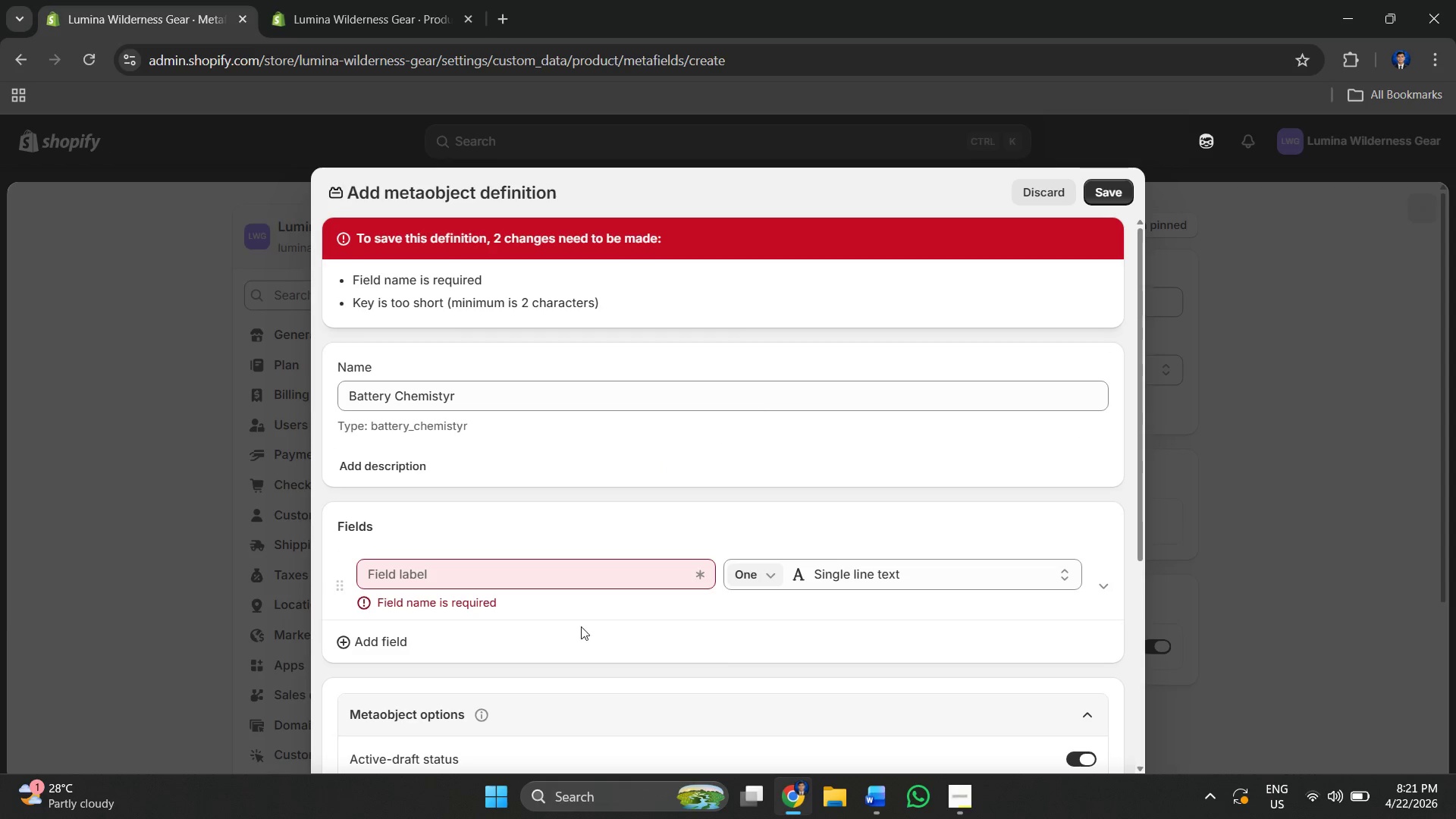 
left_click([543, 574])
 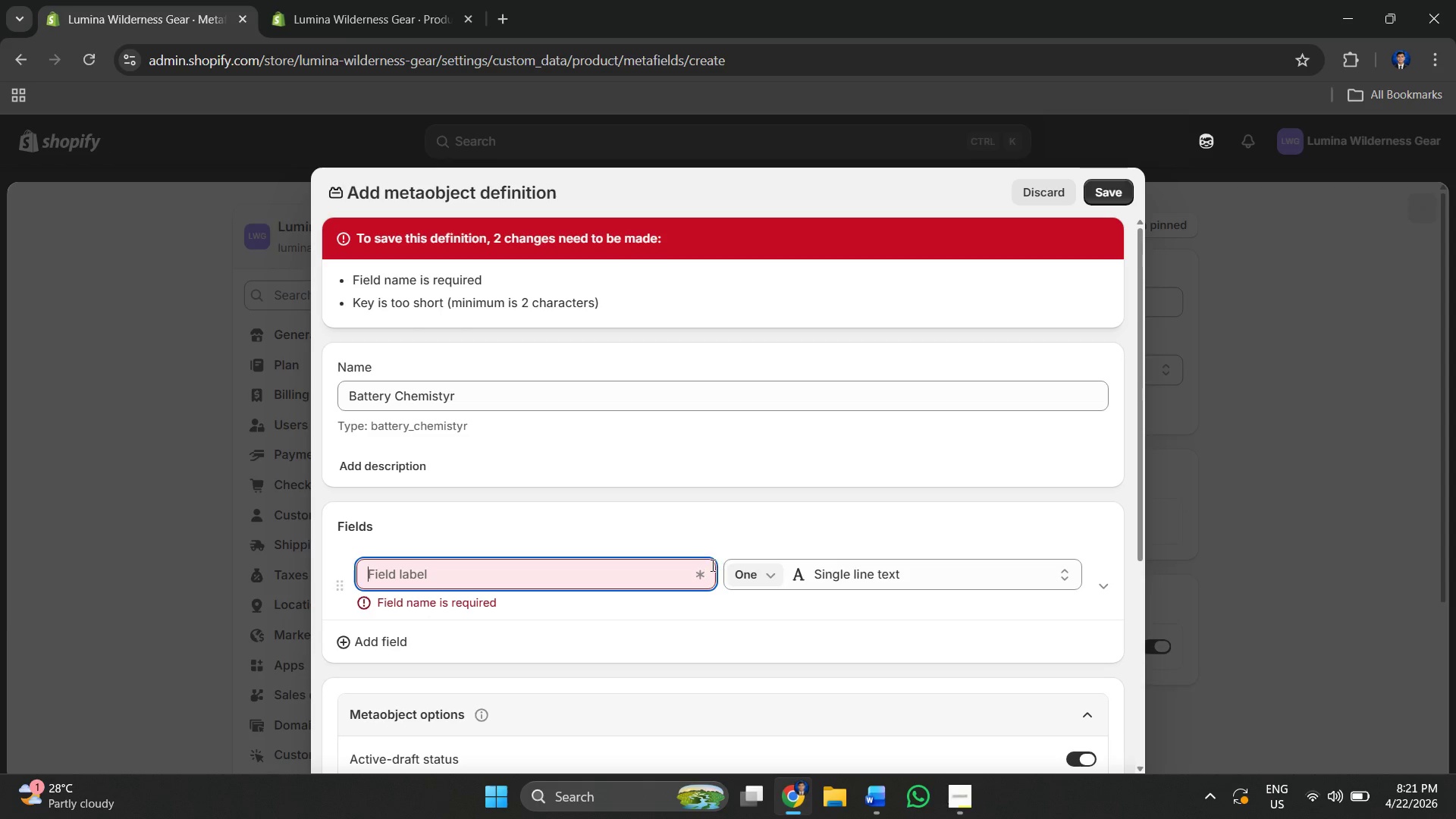 
left_click([696, 568])
 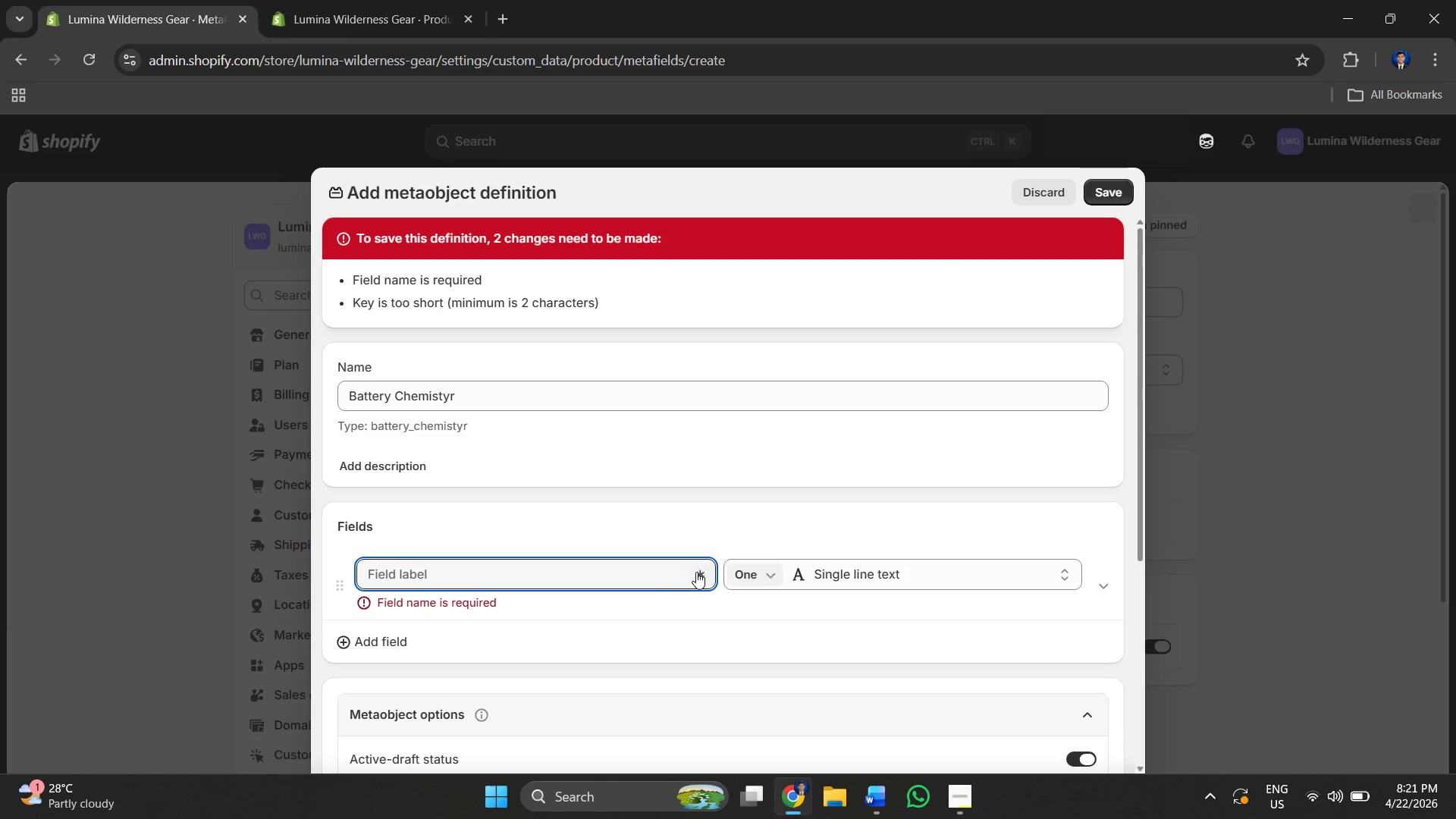 
left_click([626, 578])
 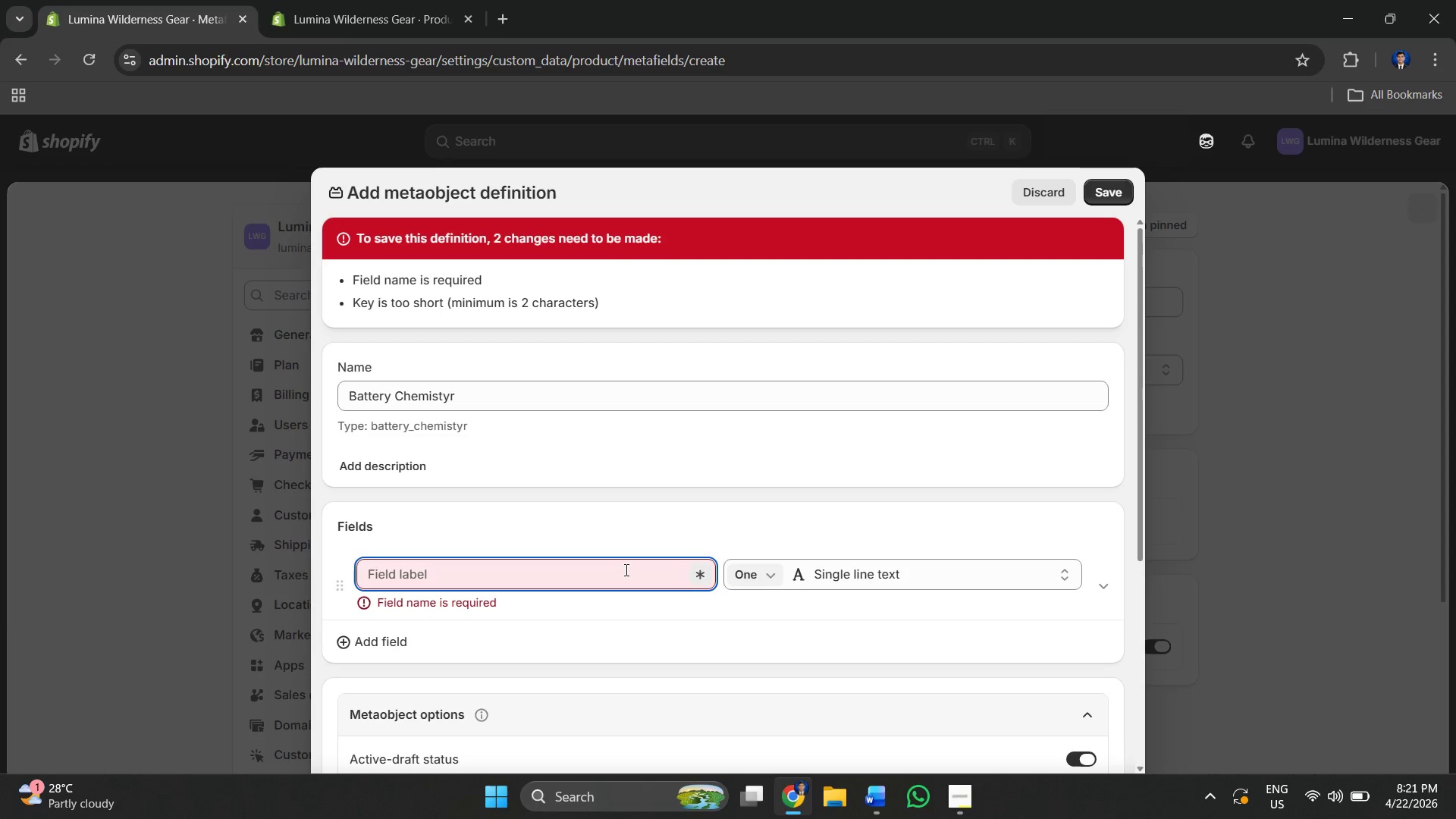 
left_click([815, 572])
 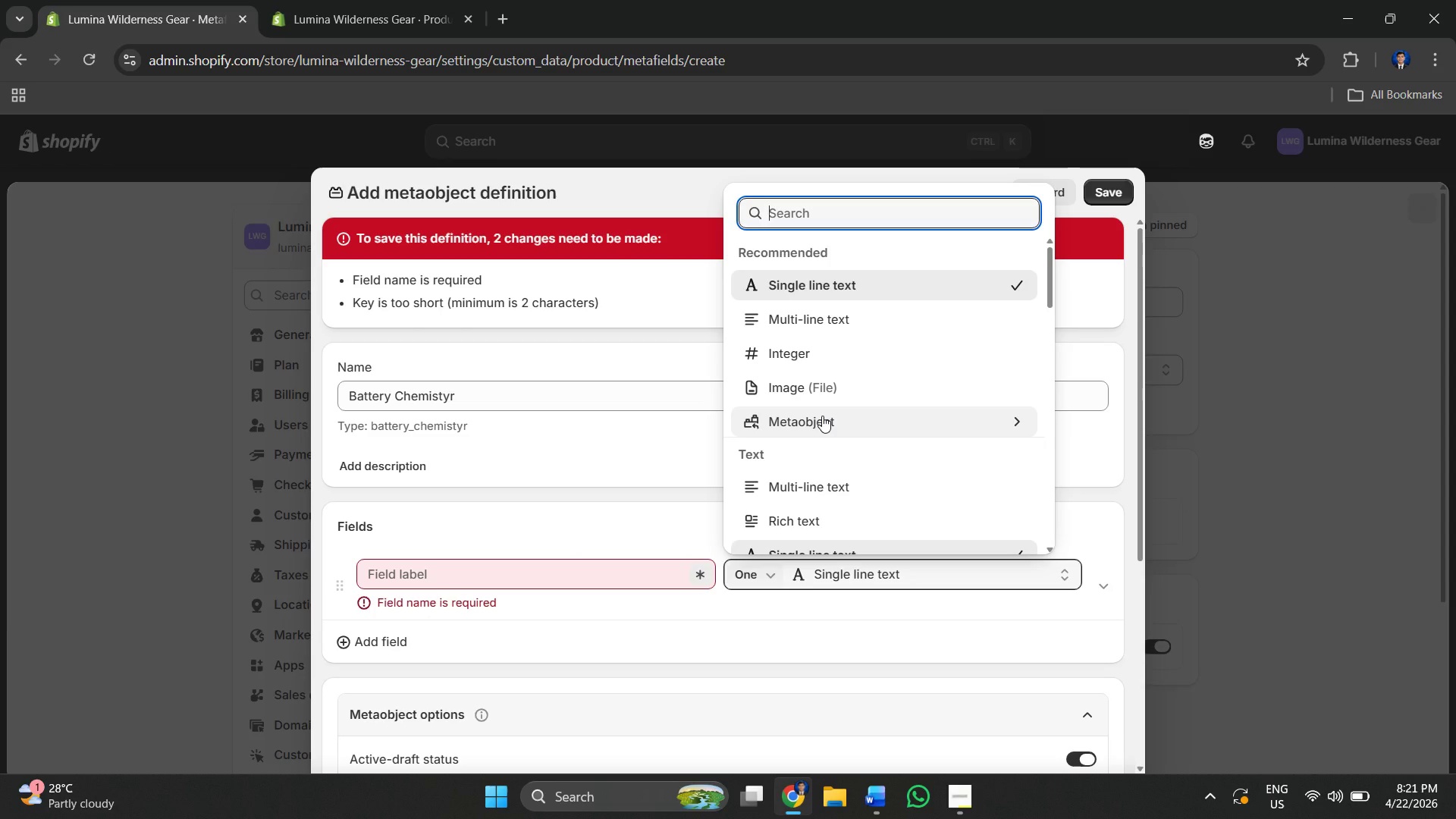 
left_click([822, 416])
 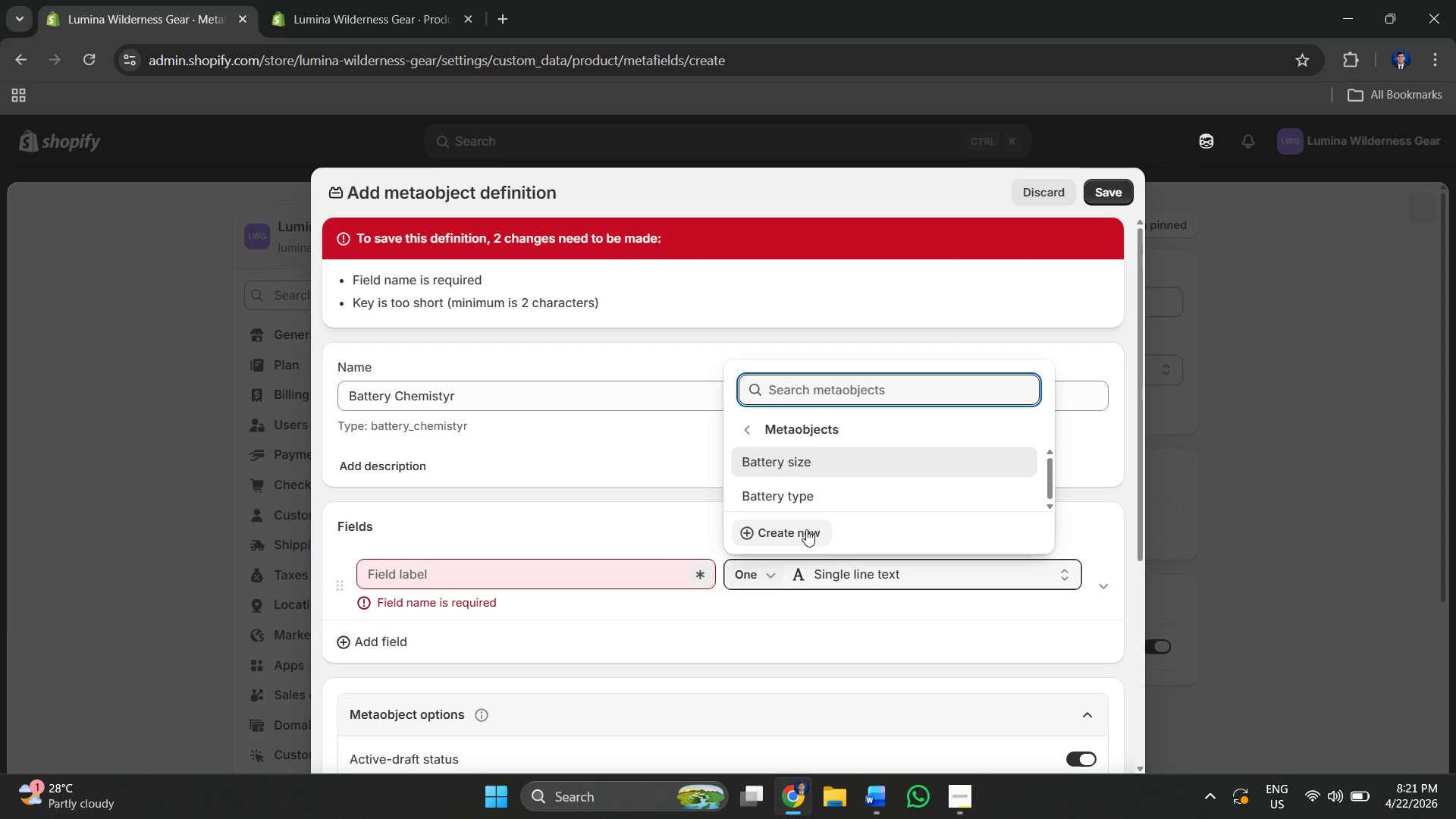 
left_click([665, 502])
 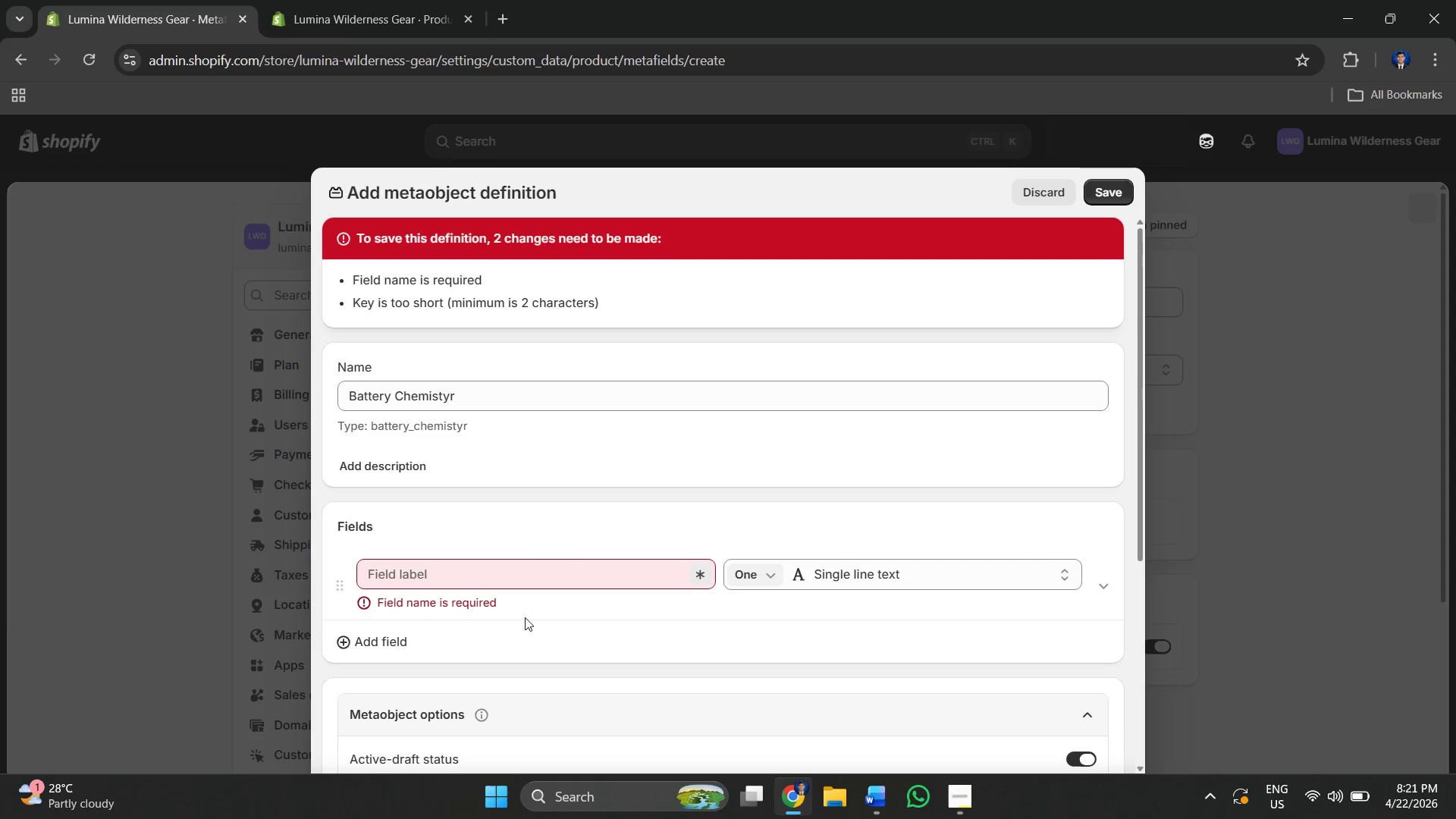 
left_click([513, 577])
 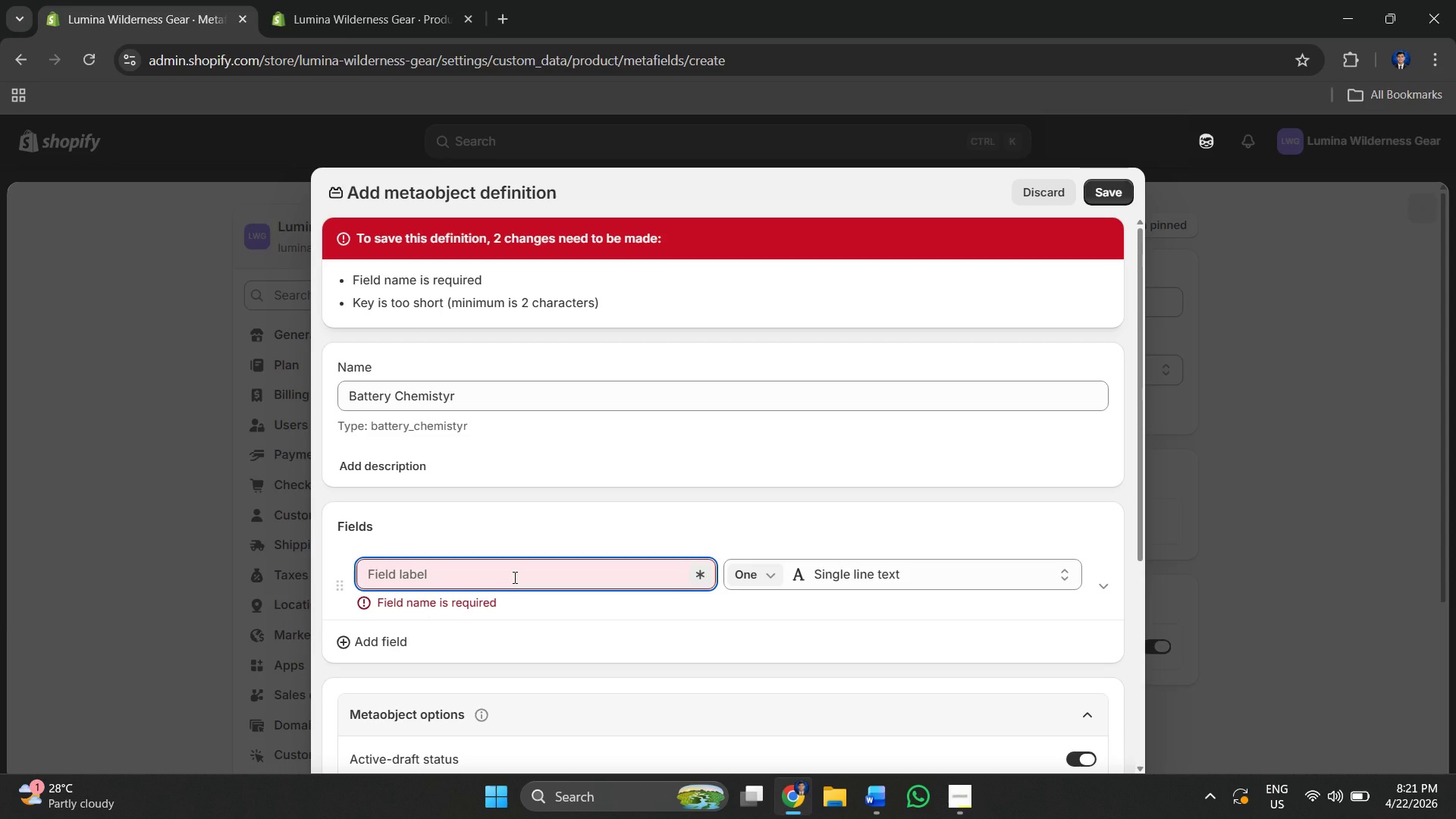 
type(solar)
 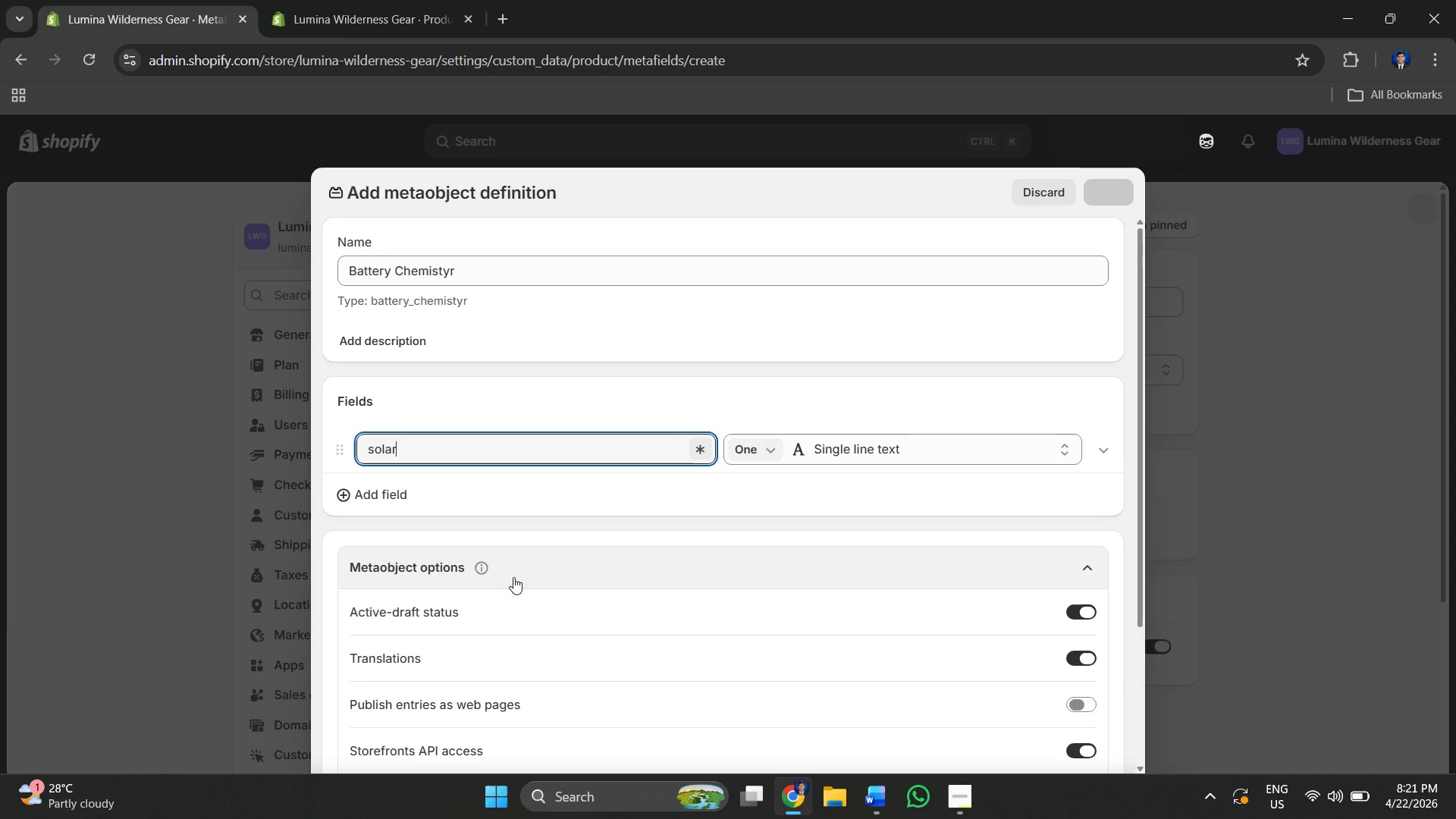 
key(Enter)
 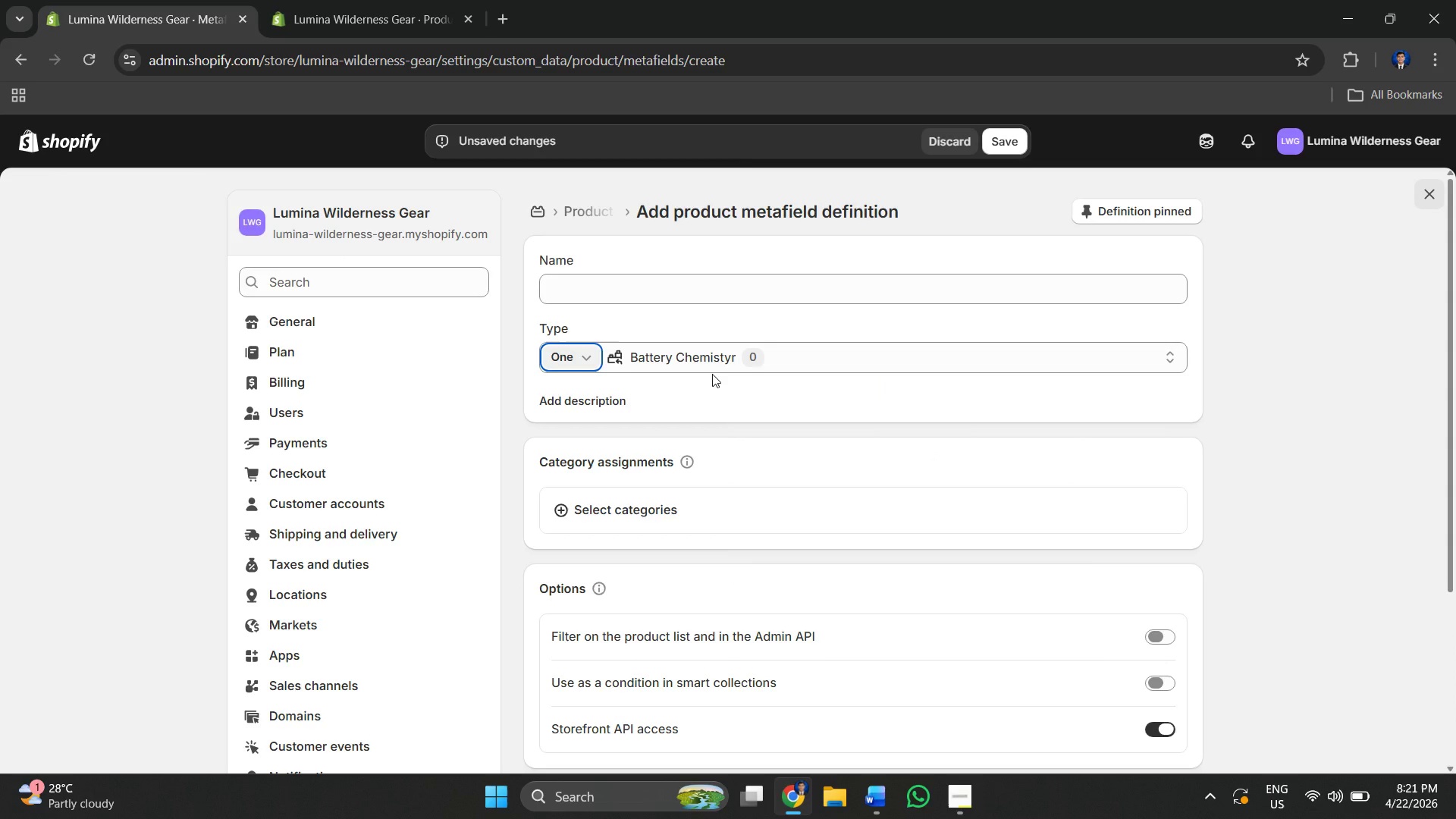 
left_click([708, 278])
 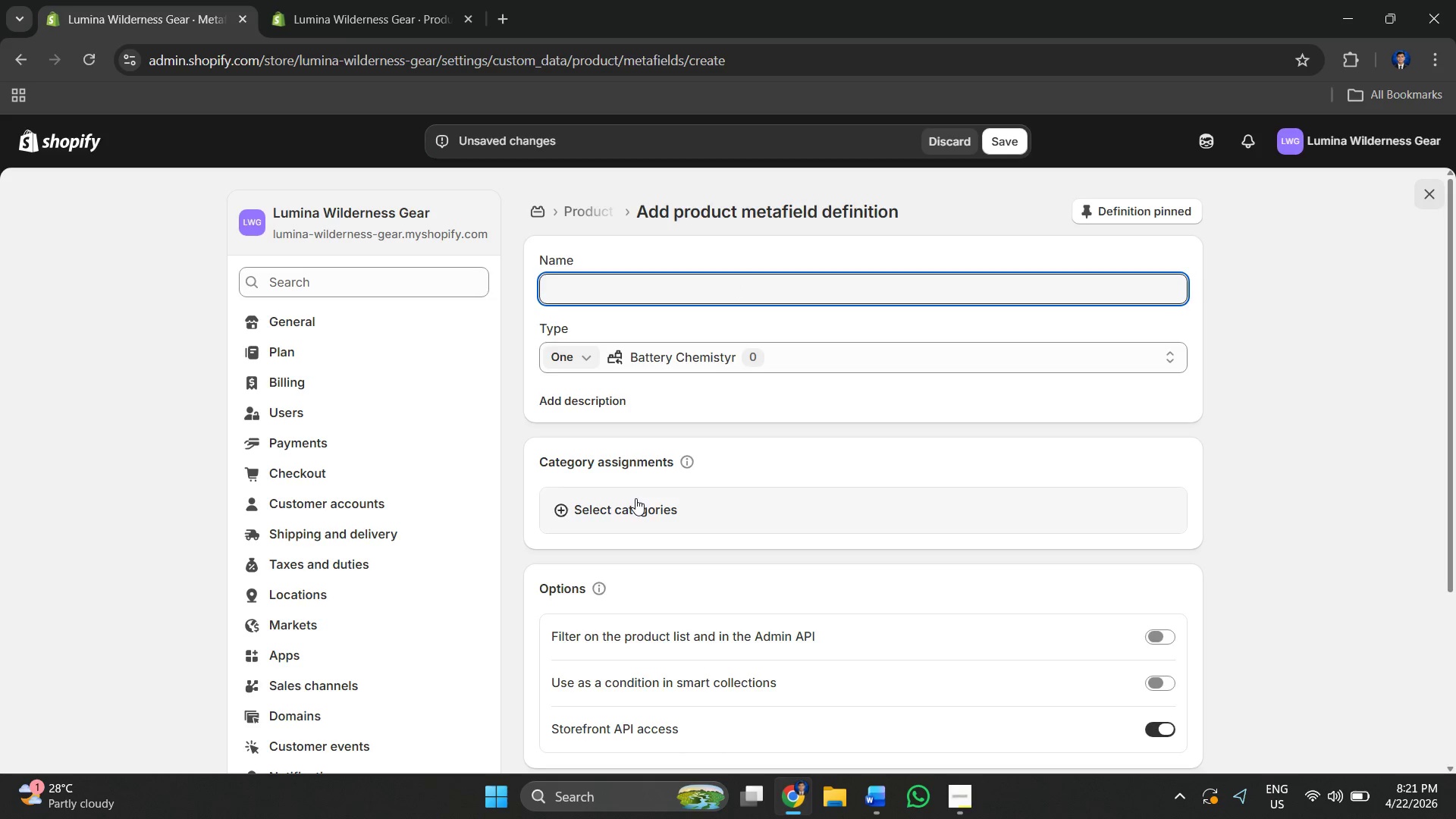 
wait(13.14)
 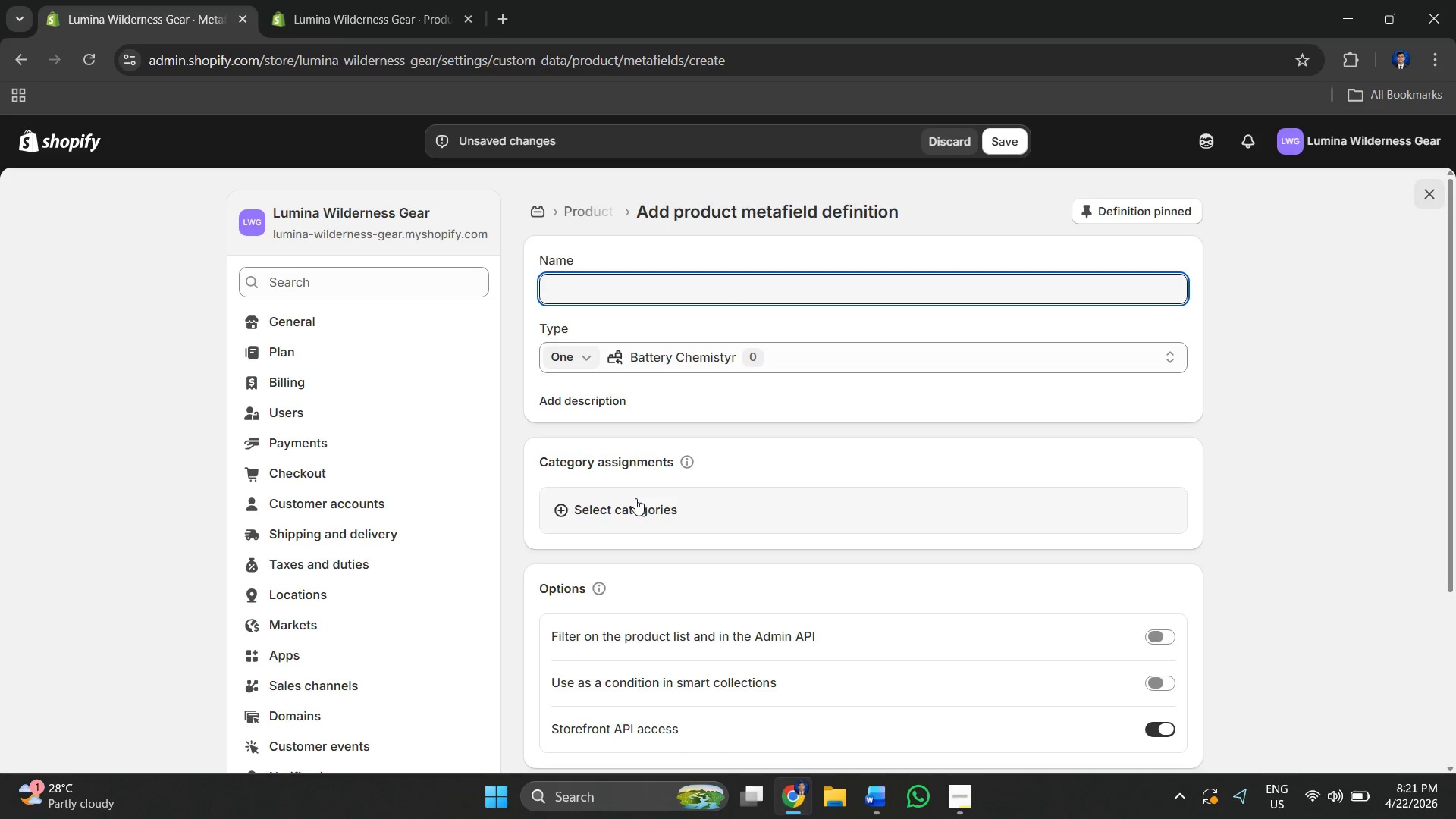 
left_click([685, 295])
 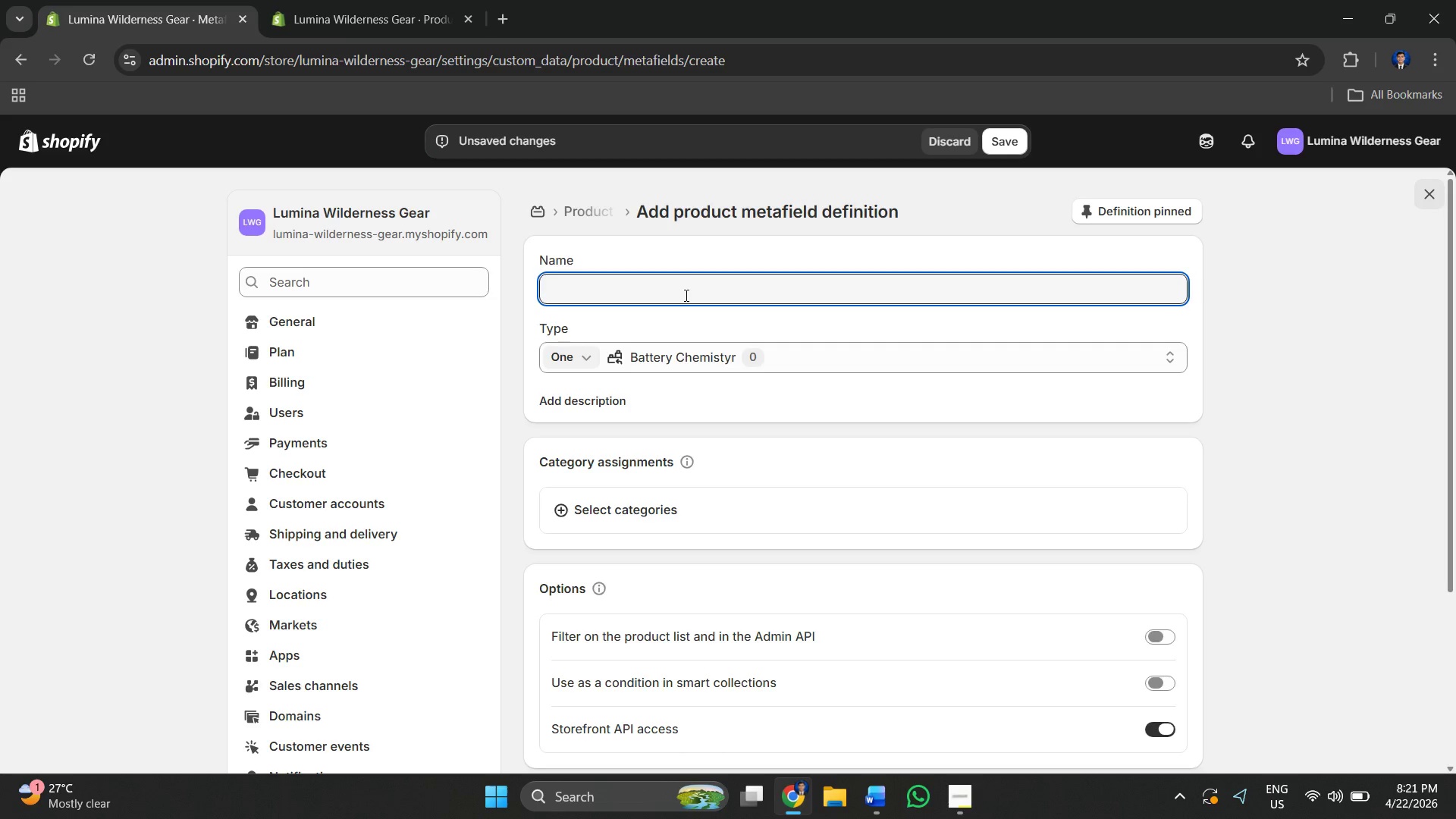 
left_click([685, 295])
 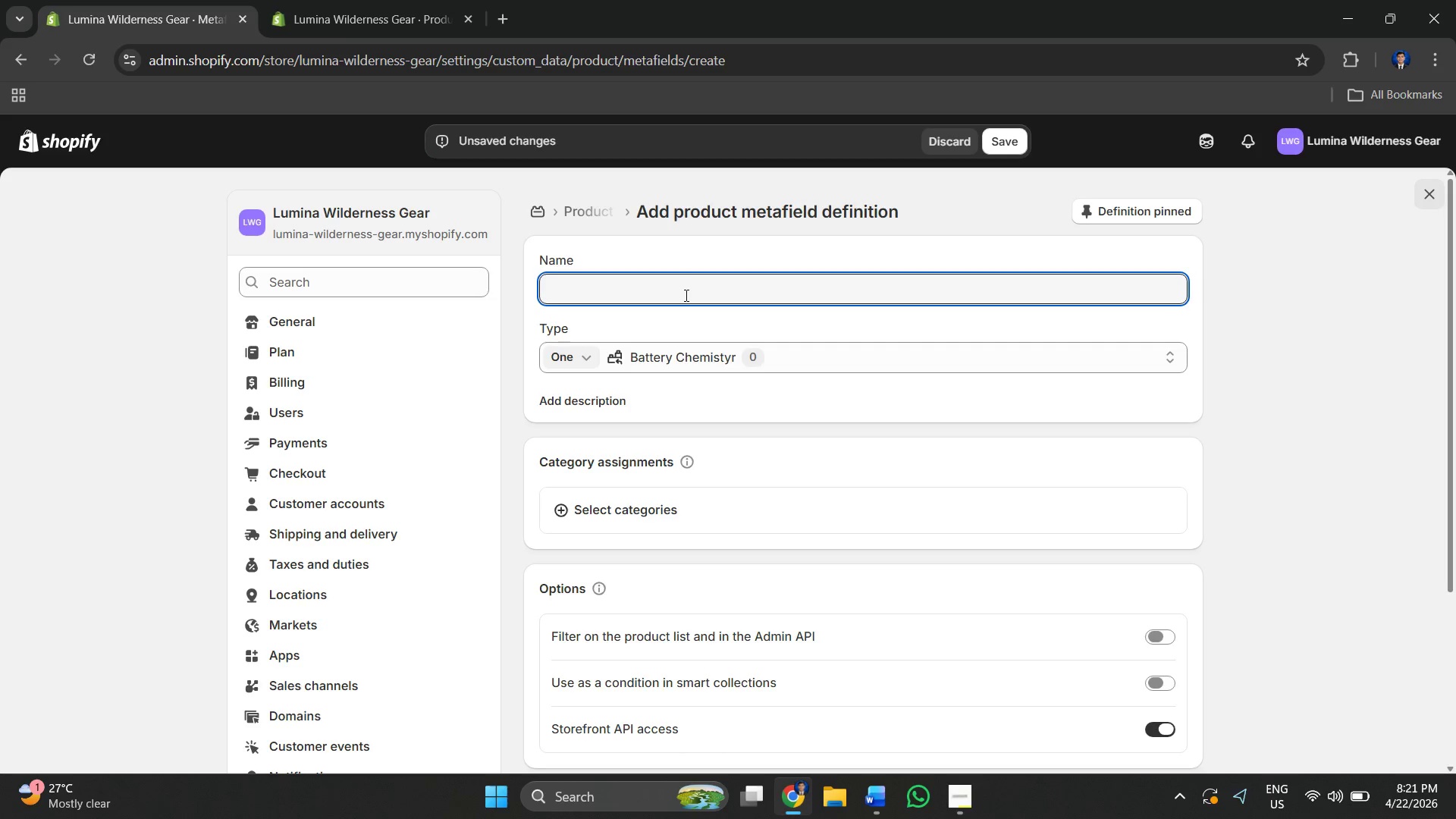 
left_click([685, 295])
 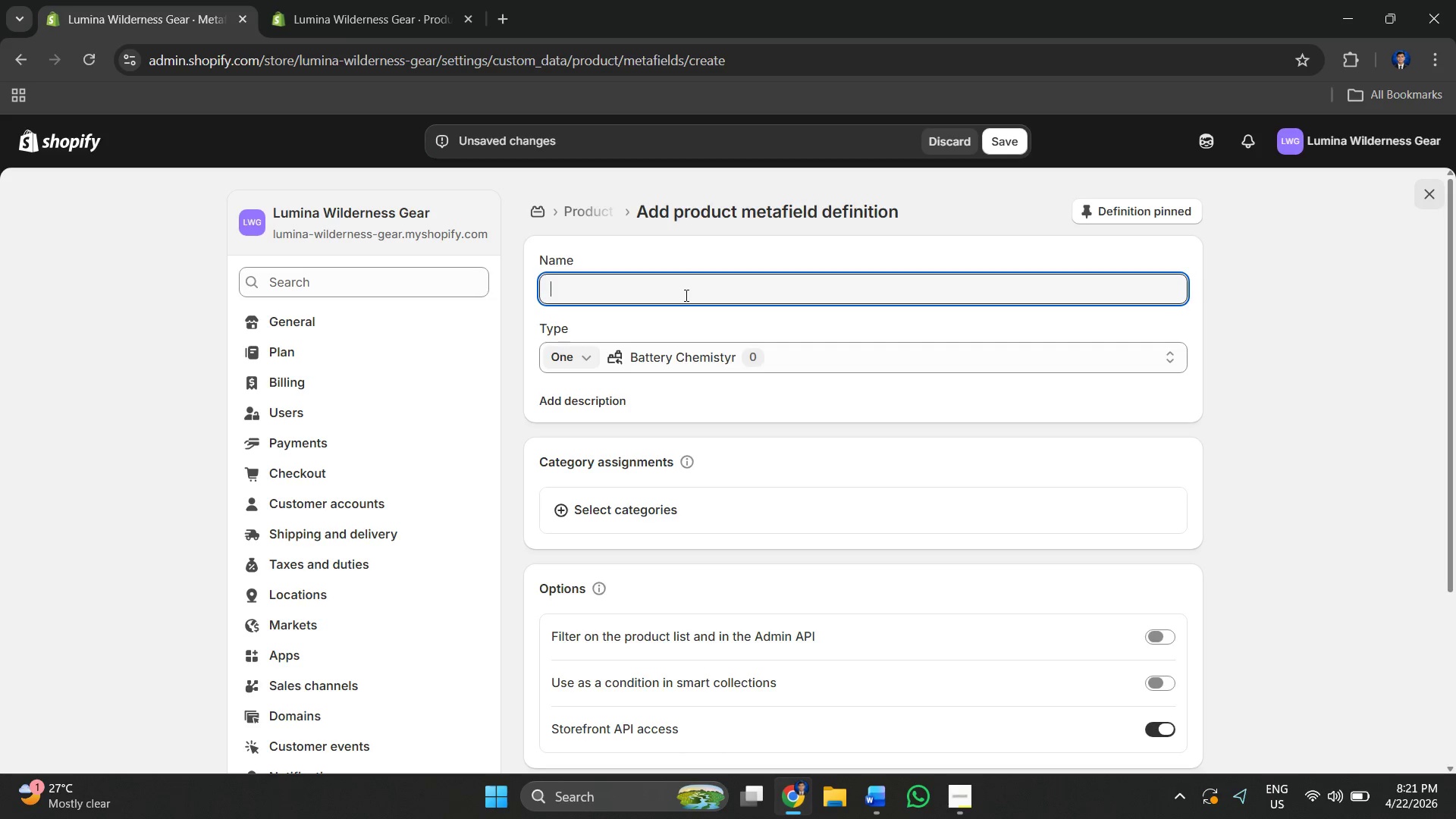 
type(Battery Chemistyr )
key(Backspace)
key(Backspace)
key(Backspace)
type(ry)
 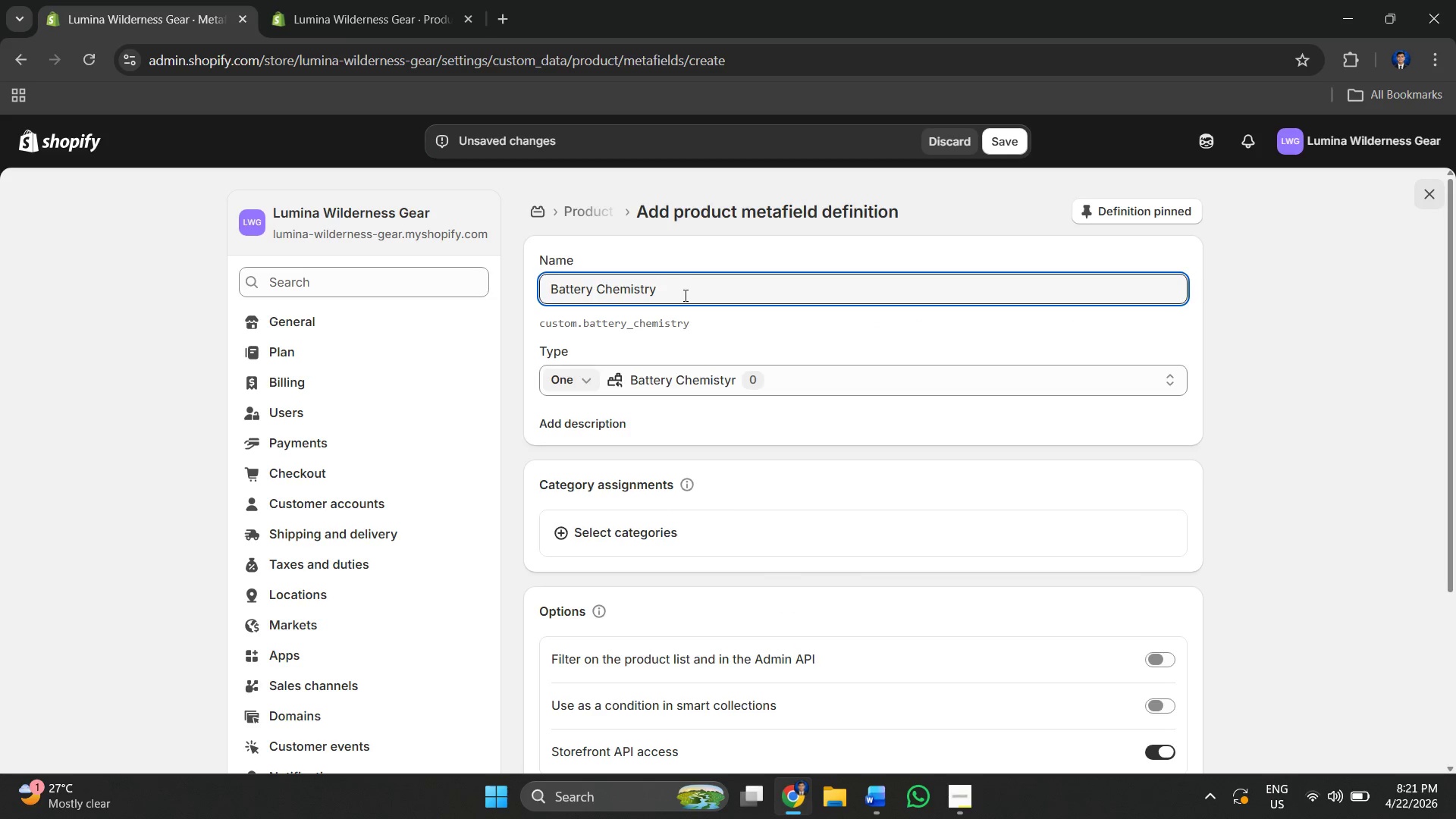 
left_click_drag(start_coordinate=[707, 293], to_coordinate=[343, 290])
 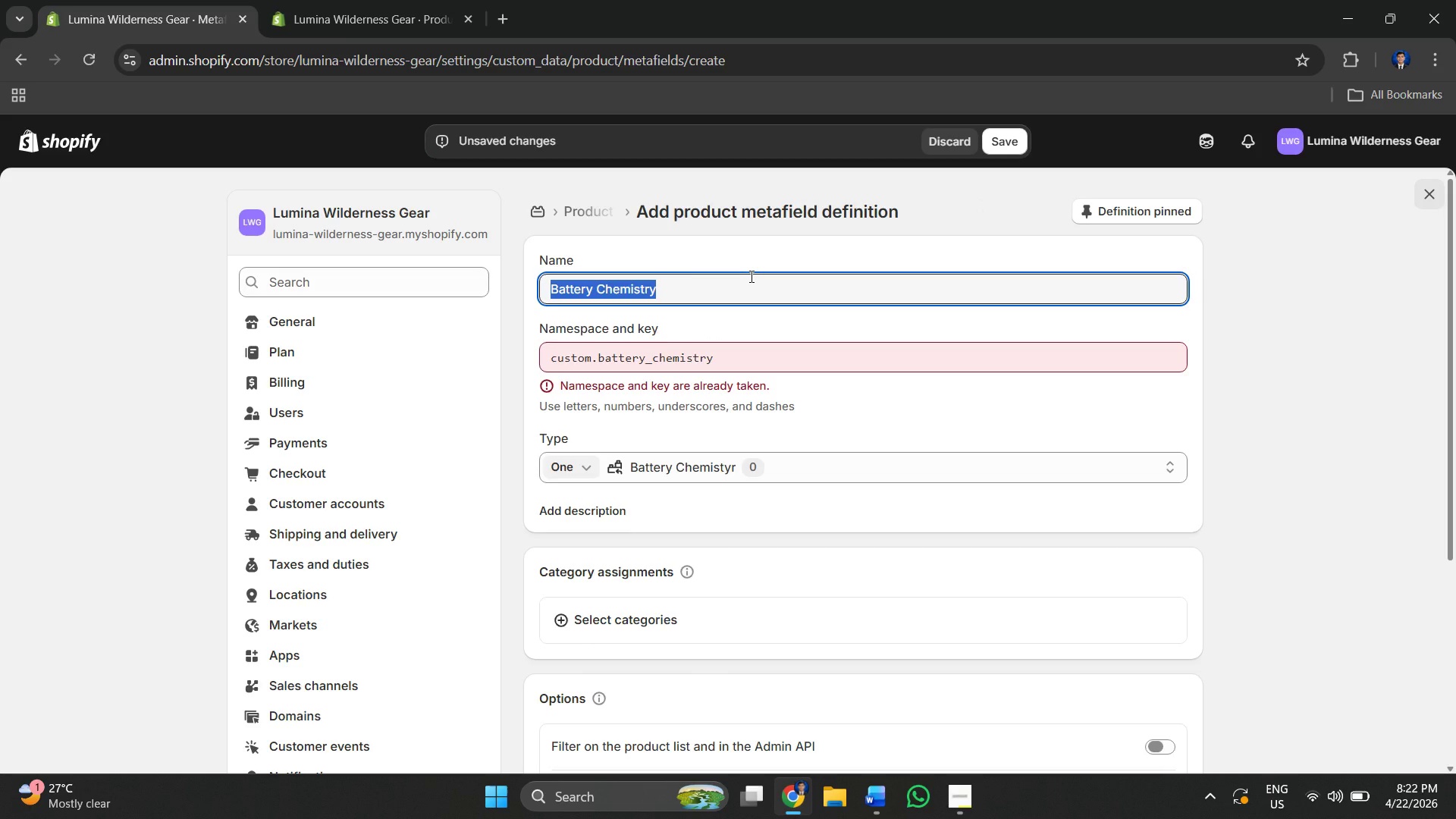 
key(Backspace)
 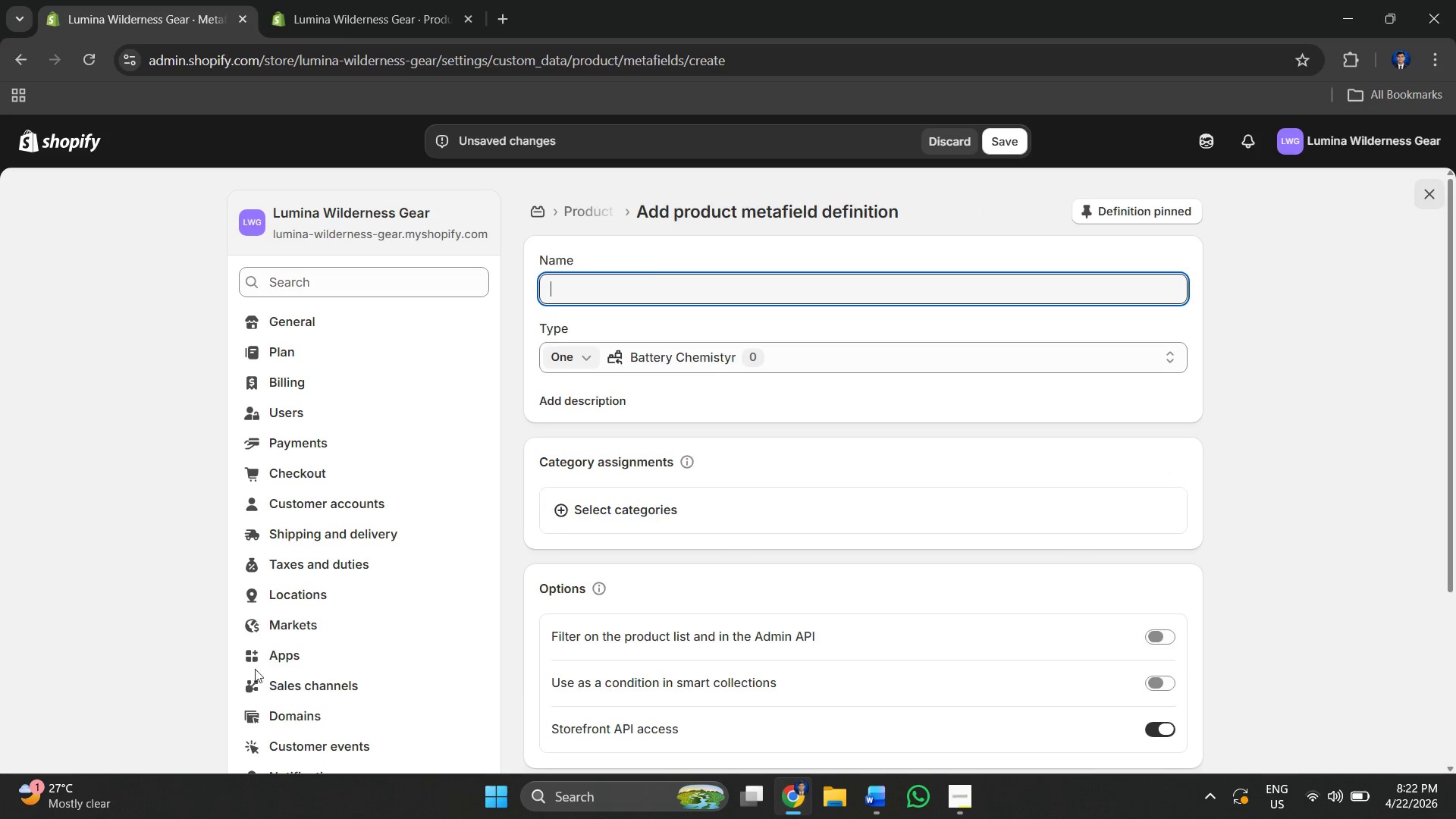 
scroll: coordinate [776, 374], scroll_direction: down, amount: 2.0
 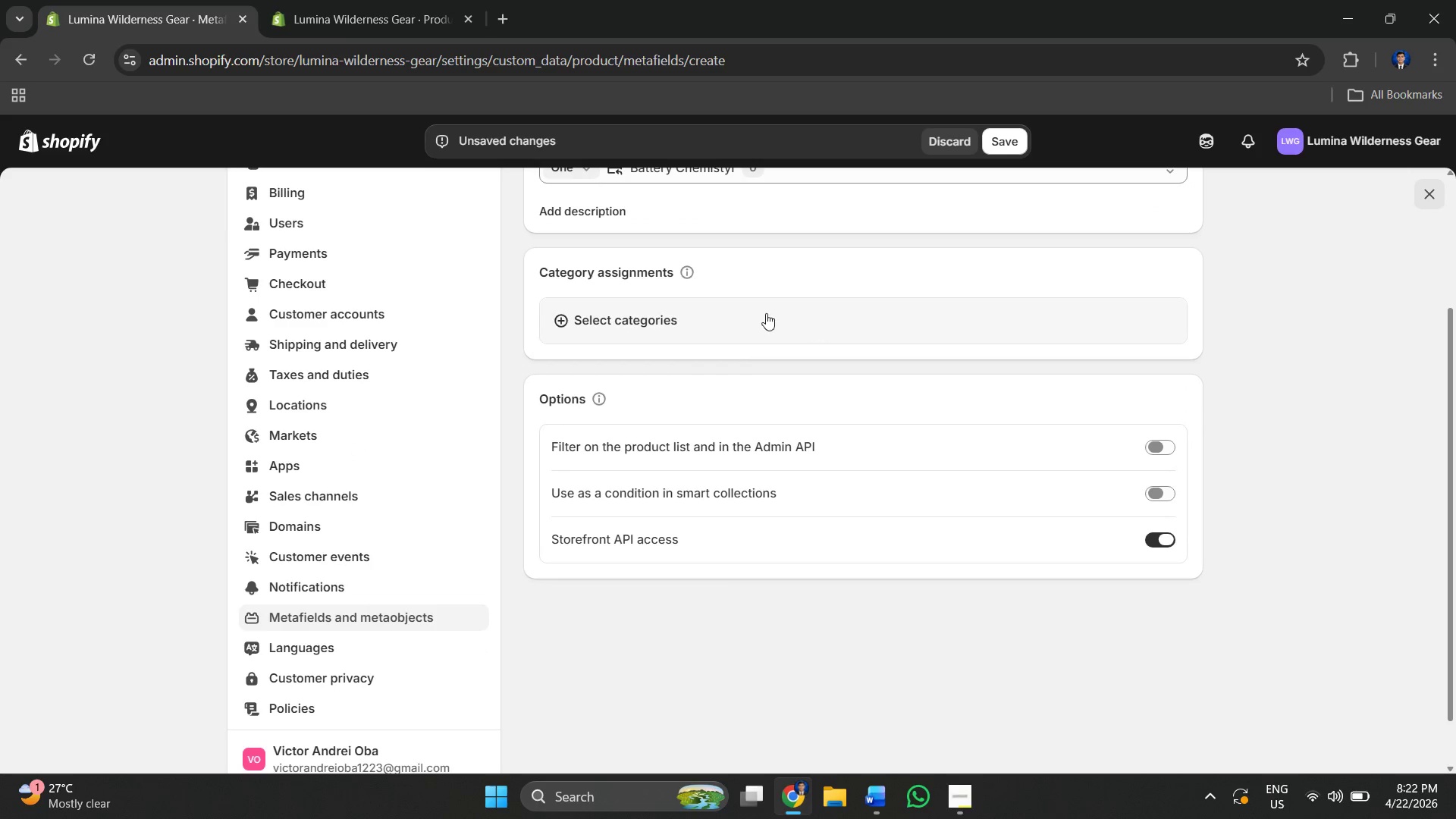 
left_click([954, 126])
 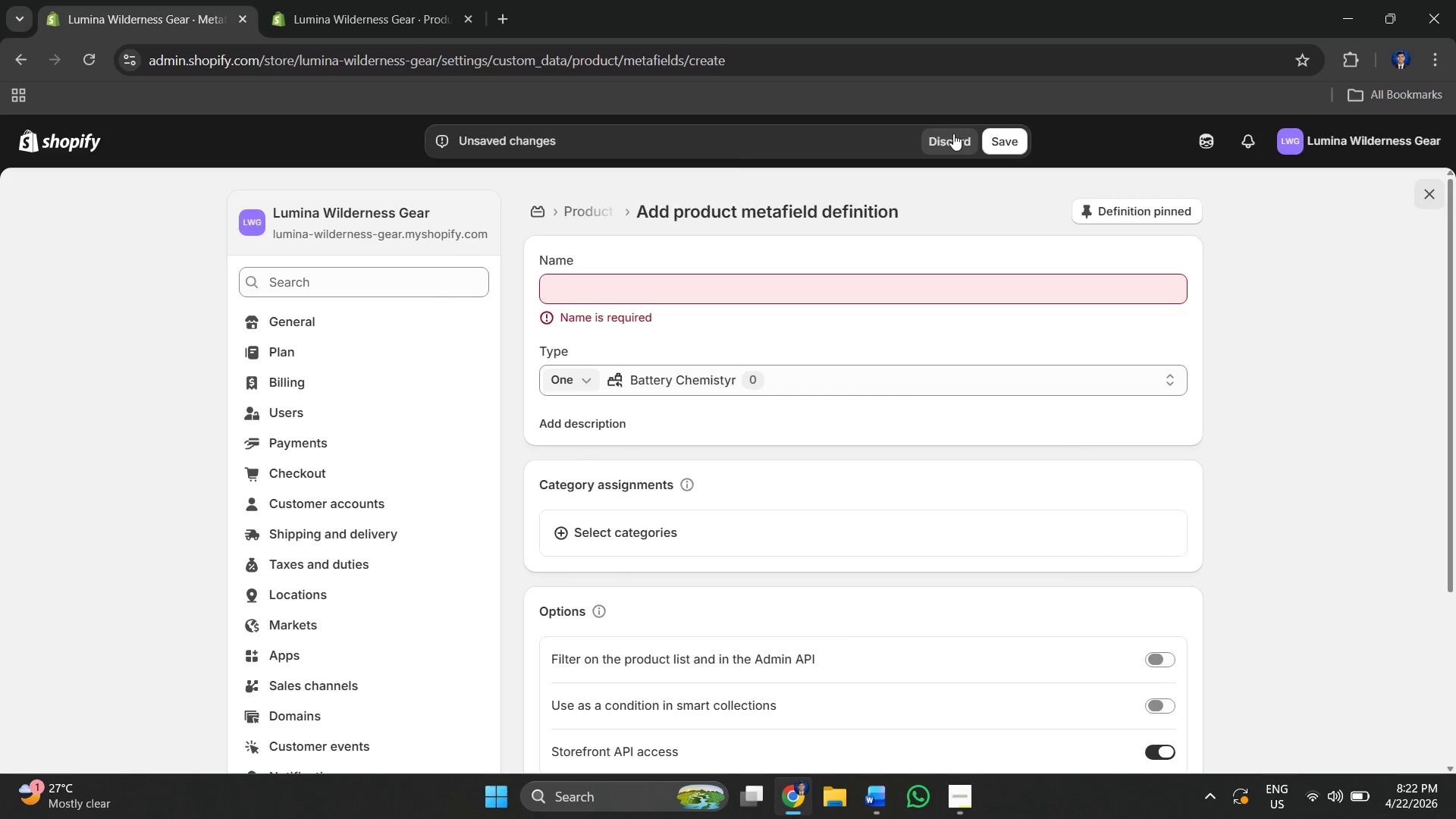 
scroll: coordinate [790, 240], scroll_direction: up, amount: 3.0
 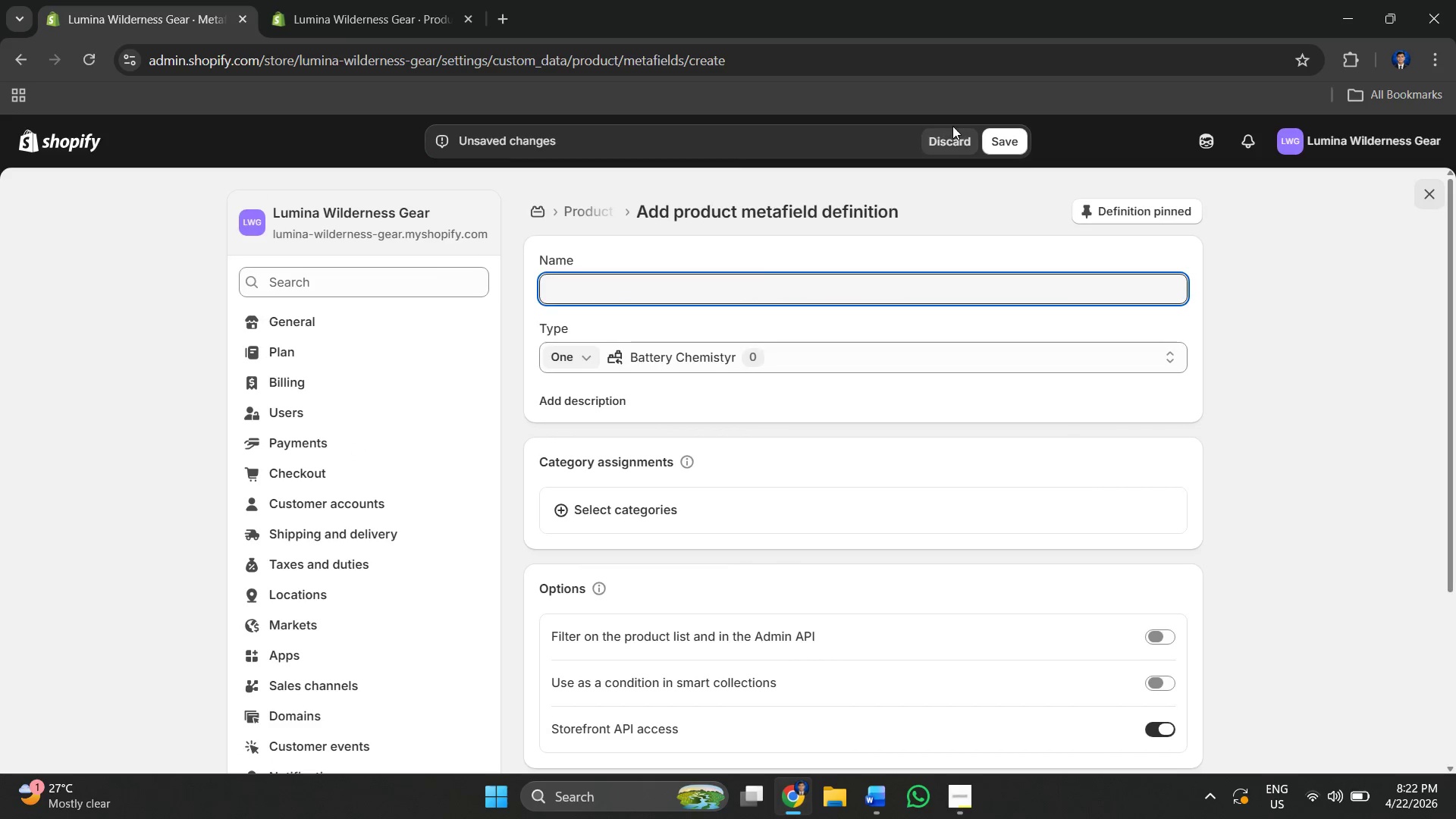 
double_click([953, 133])
 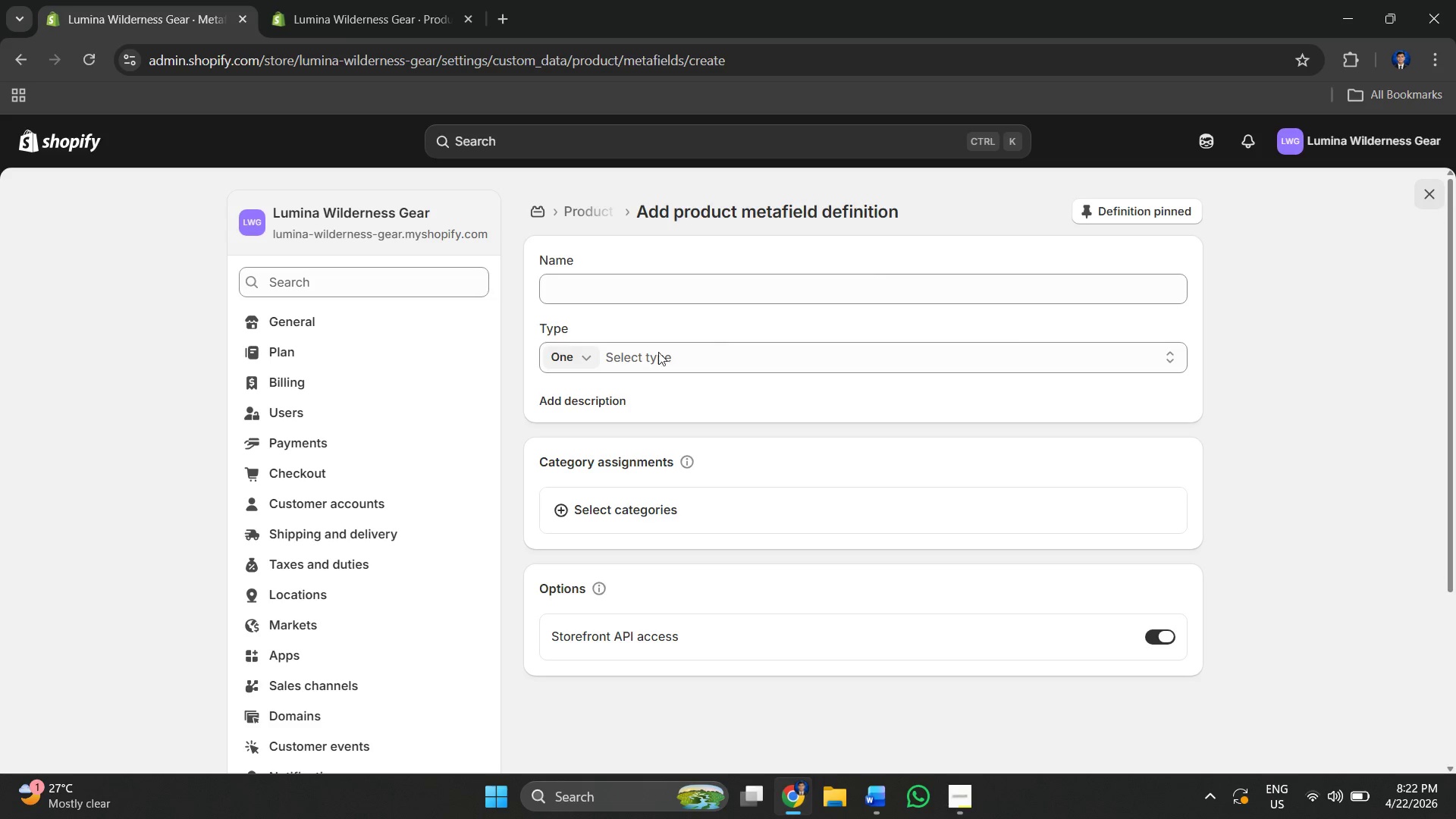 
scroll: coordinate [400, 584], scroll_direction: down, amount: 2.0
 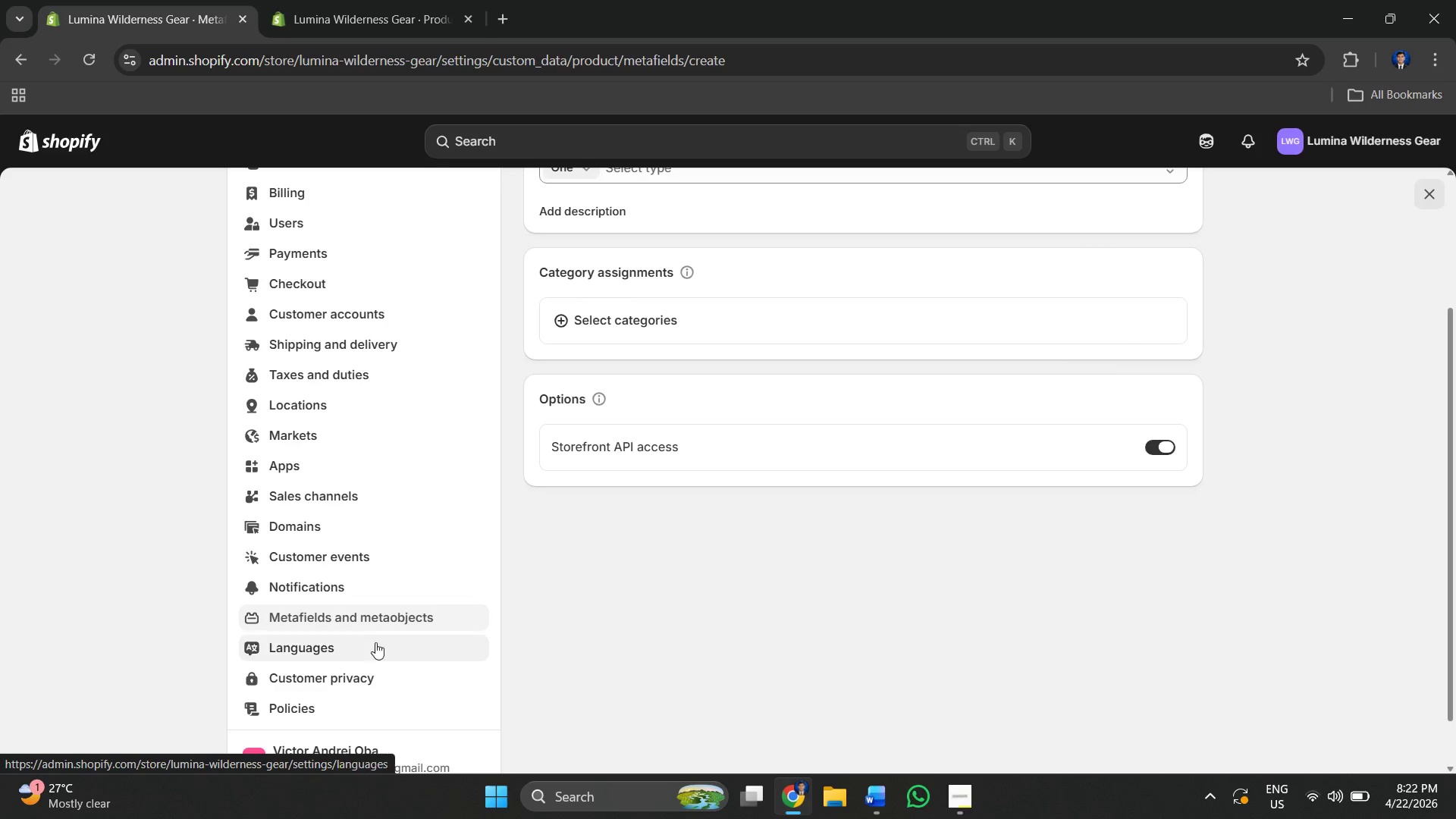 
left_click([392, 609])
 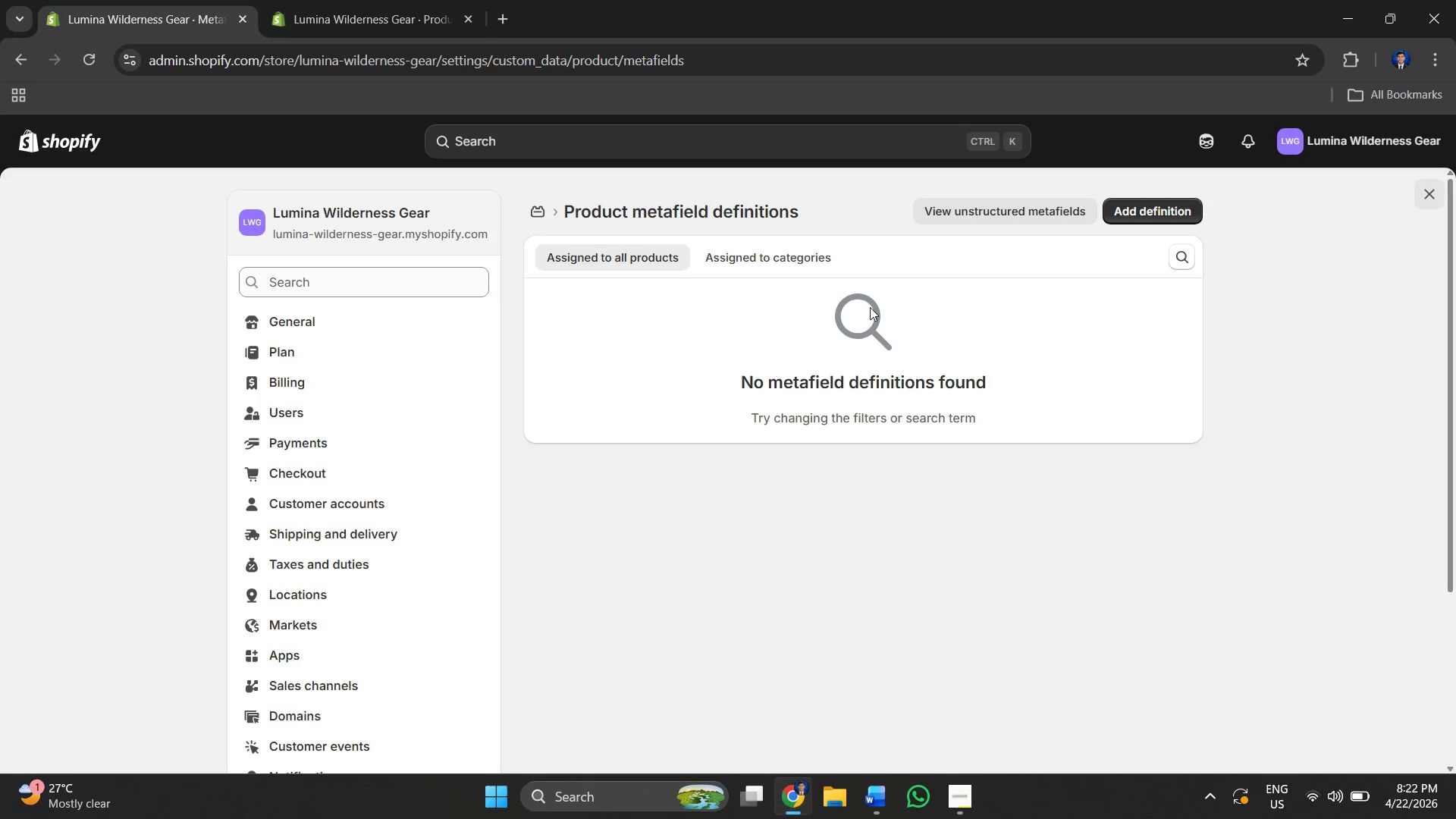 
double_click([747, 254])
 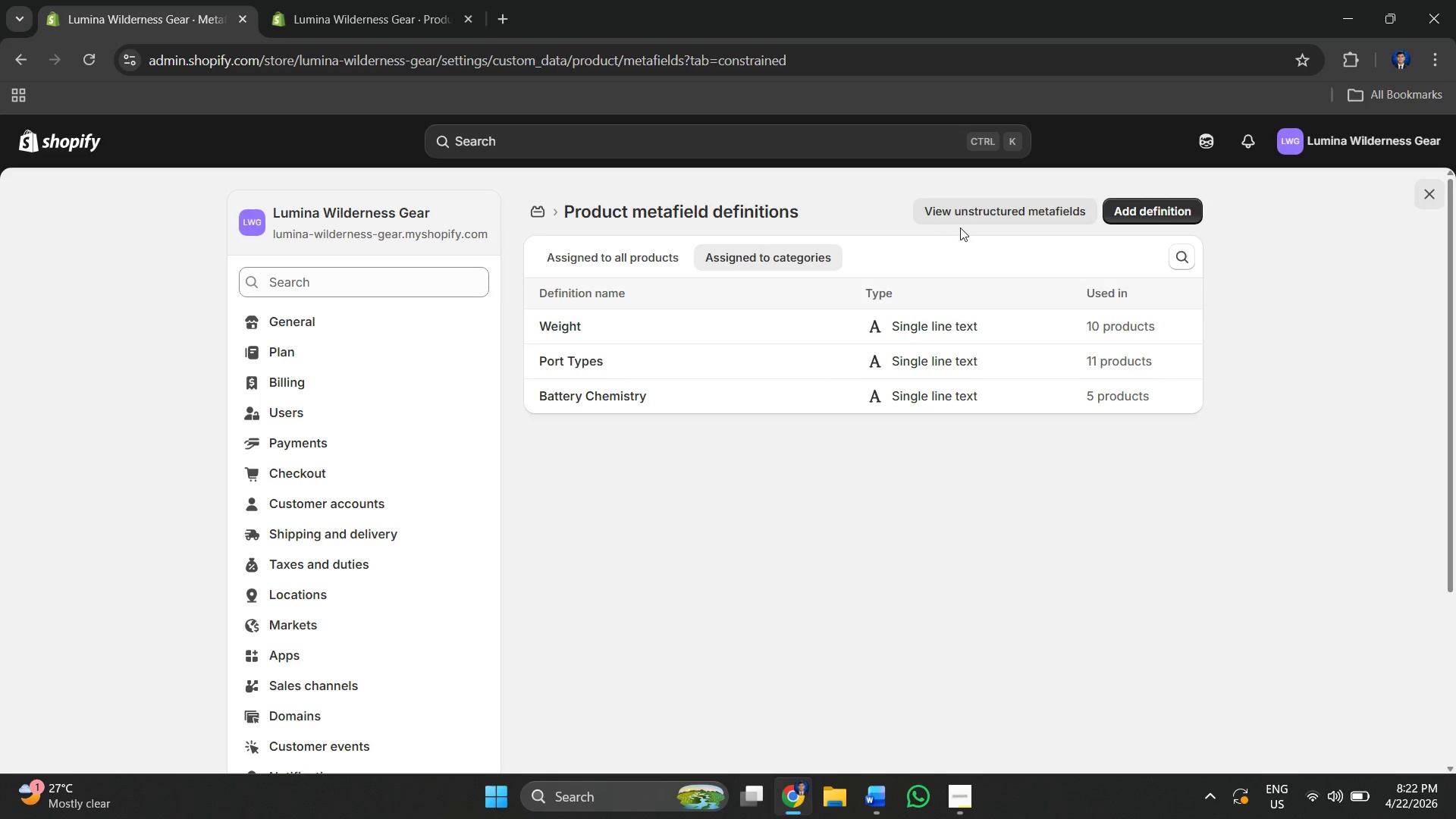 
left_click([987, 216])
 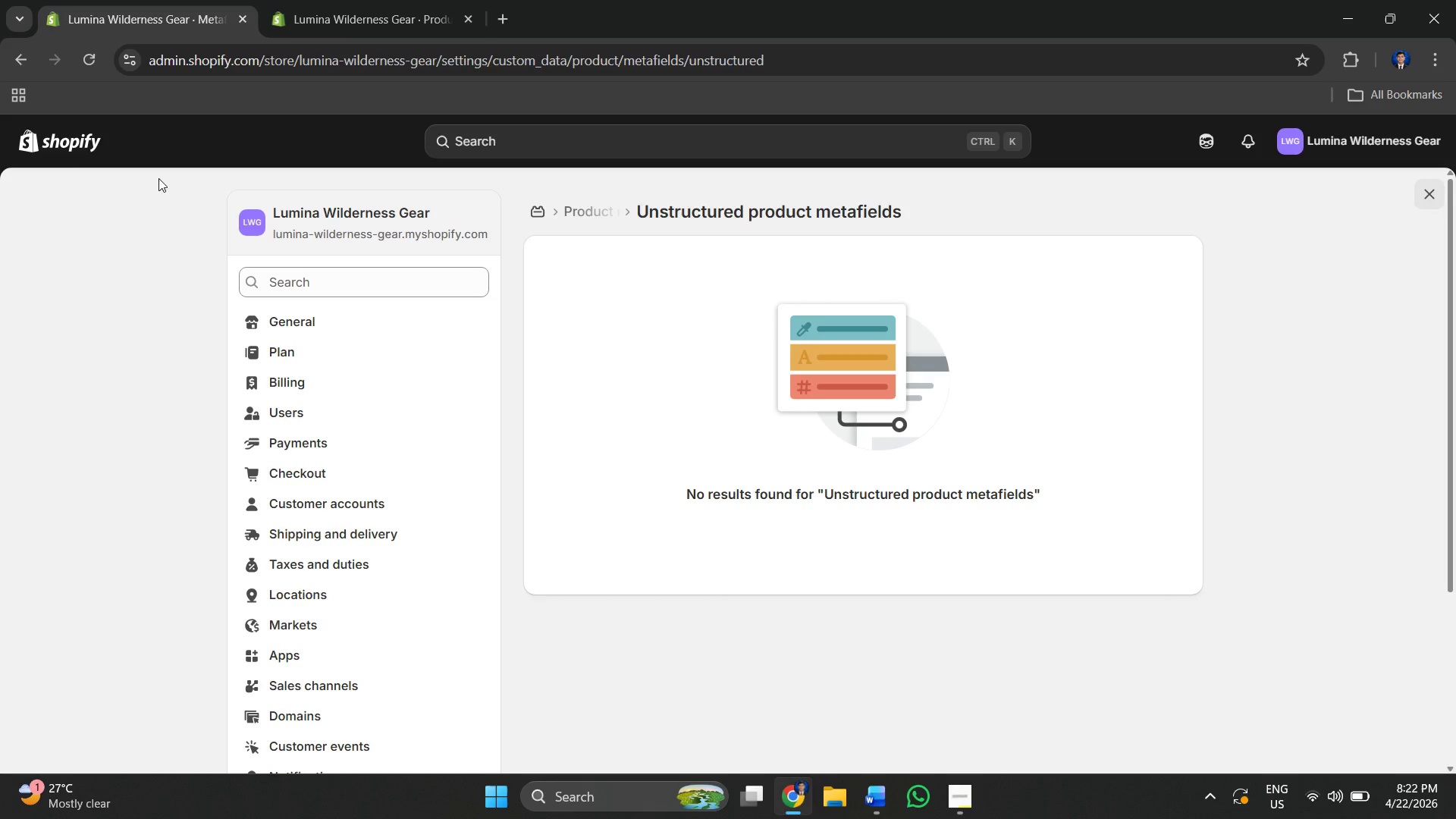 
left_click([16, 68])
 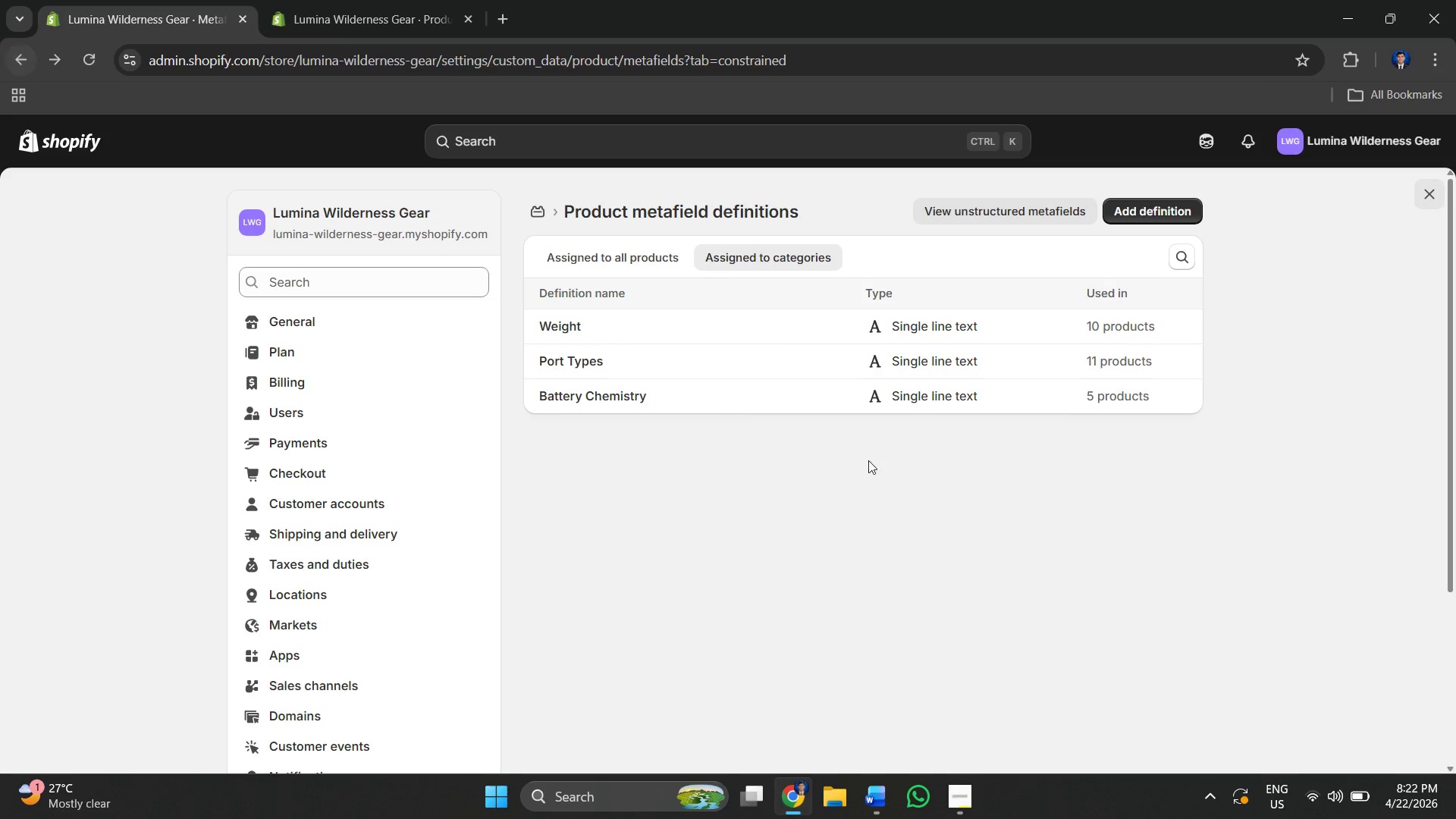 
scroll: coordinate [799, 432], scroll_direction: down, amount: 1.0
 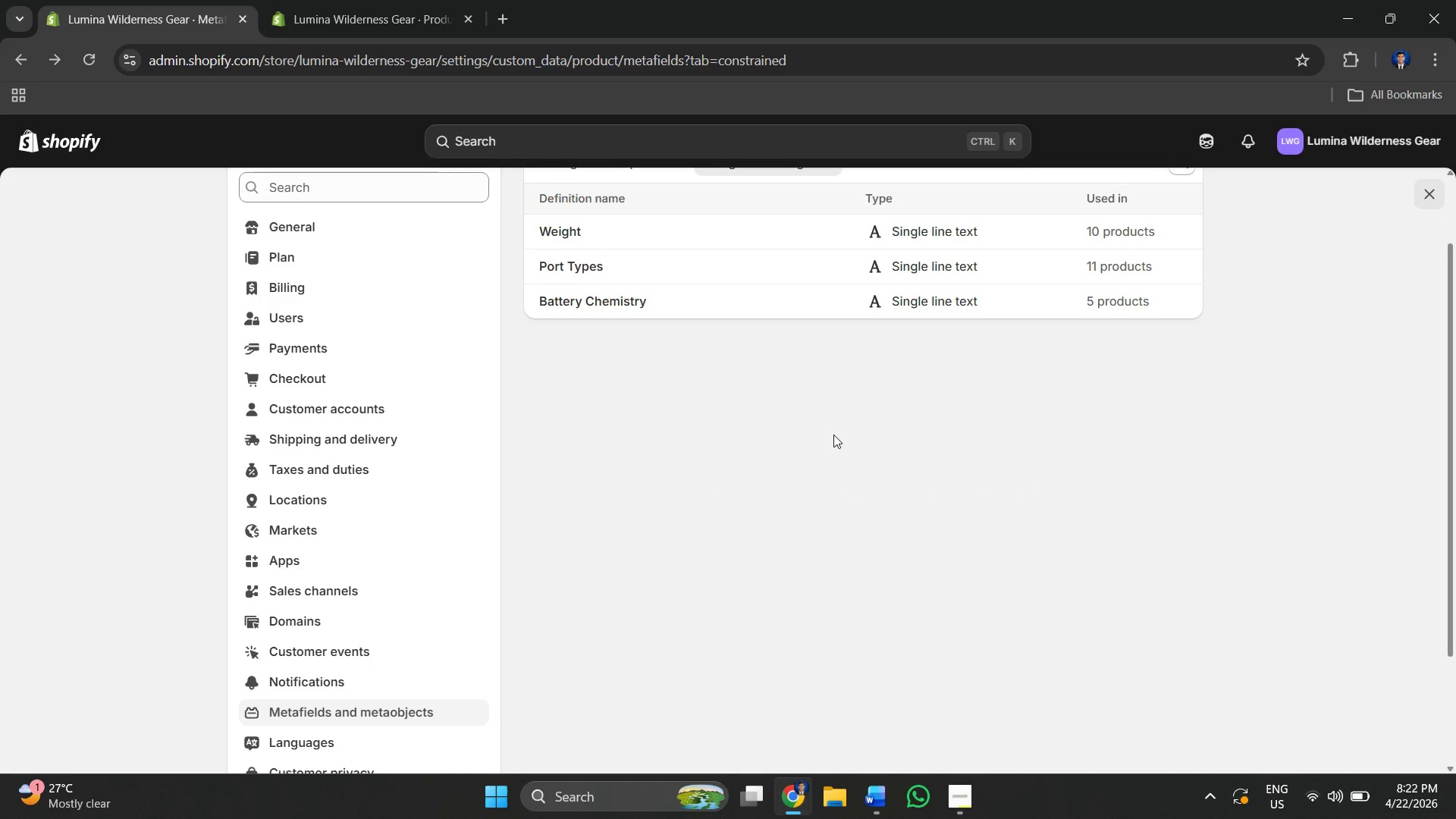 
scroll: coordinate [833, 435], scroll_direction: up, amount: 3.0
 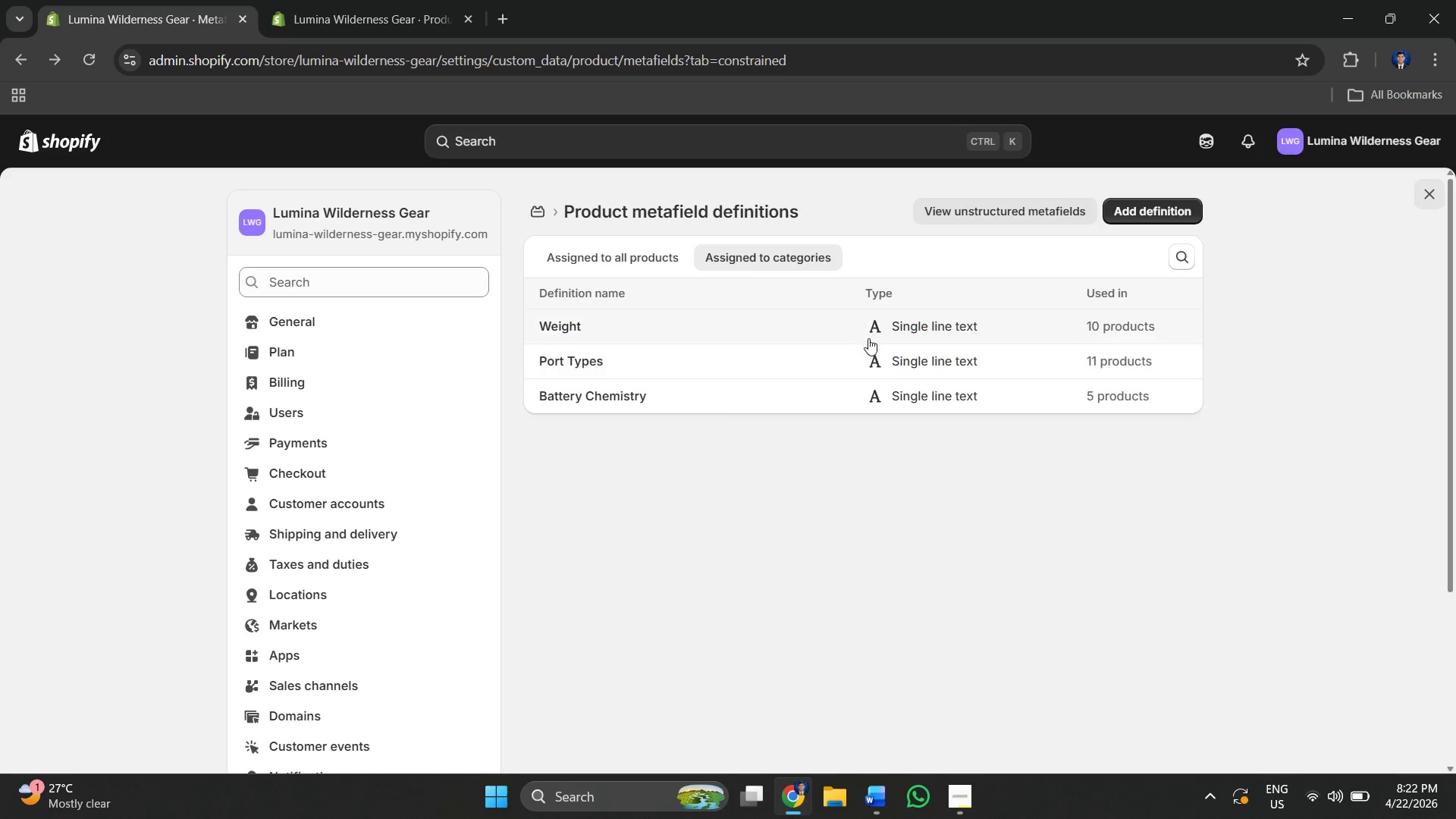 
left_click([887, 322])
 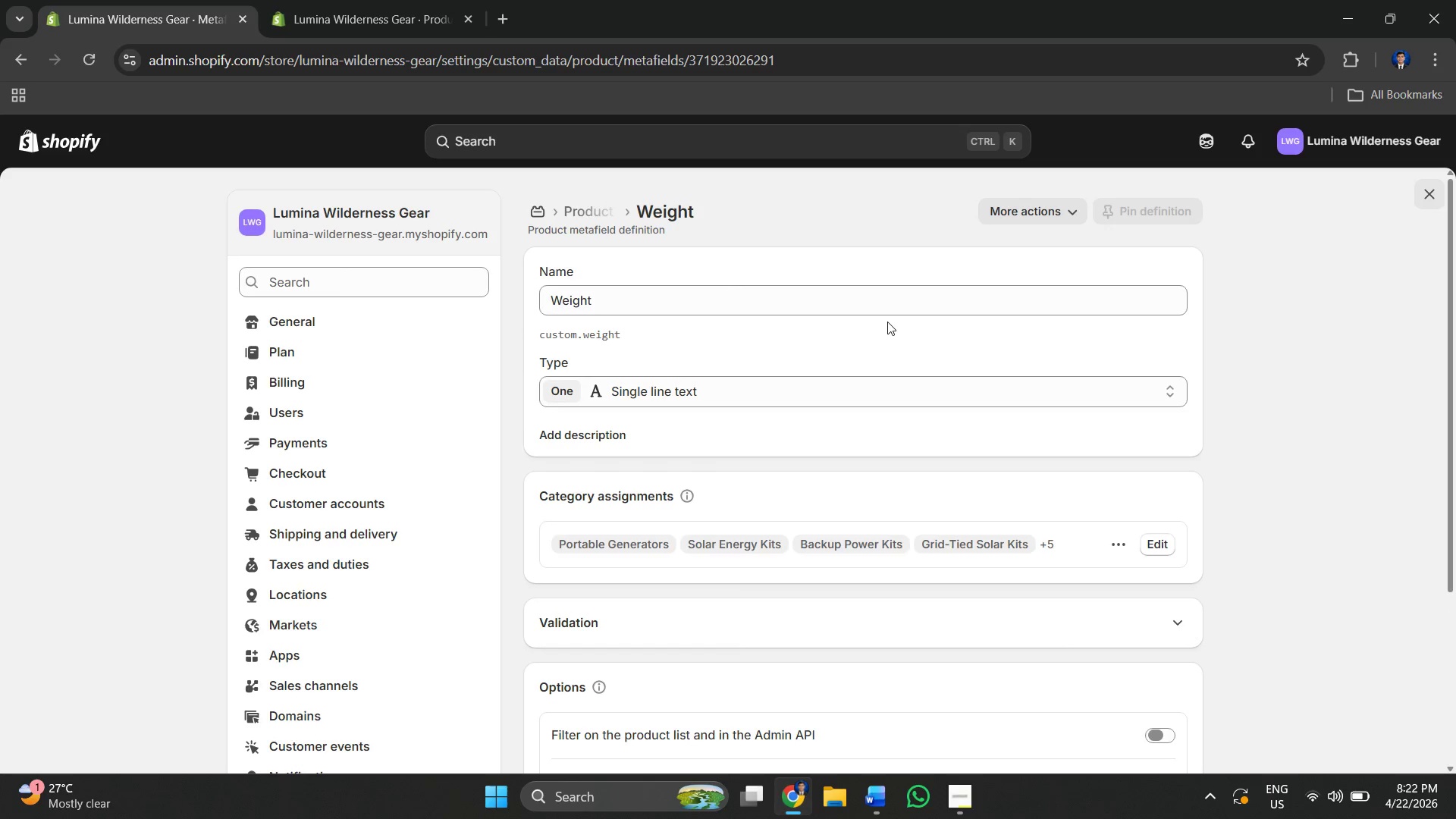 
scroll: coordinate [805, 366], scroll_direction: down, amount: 4.0
 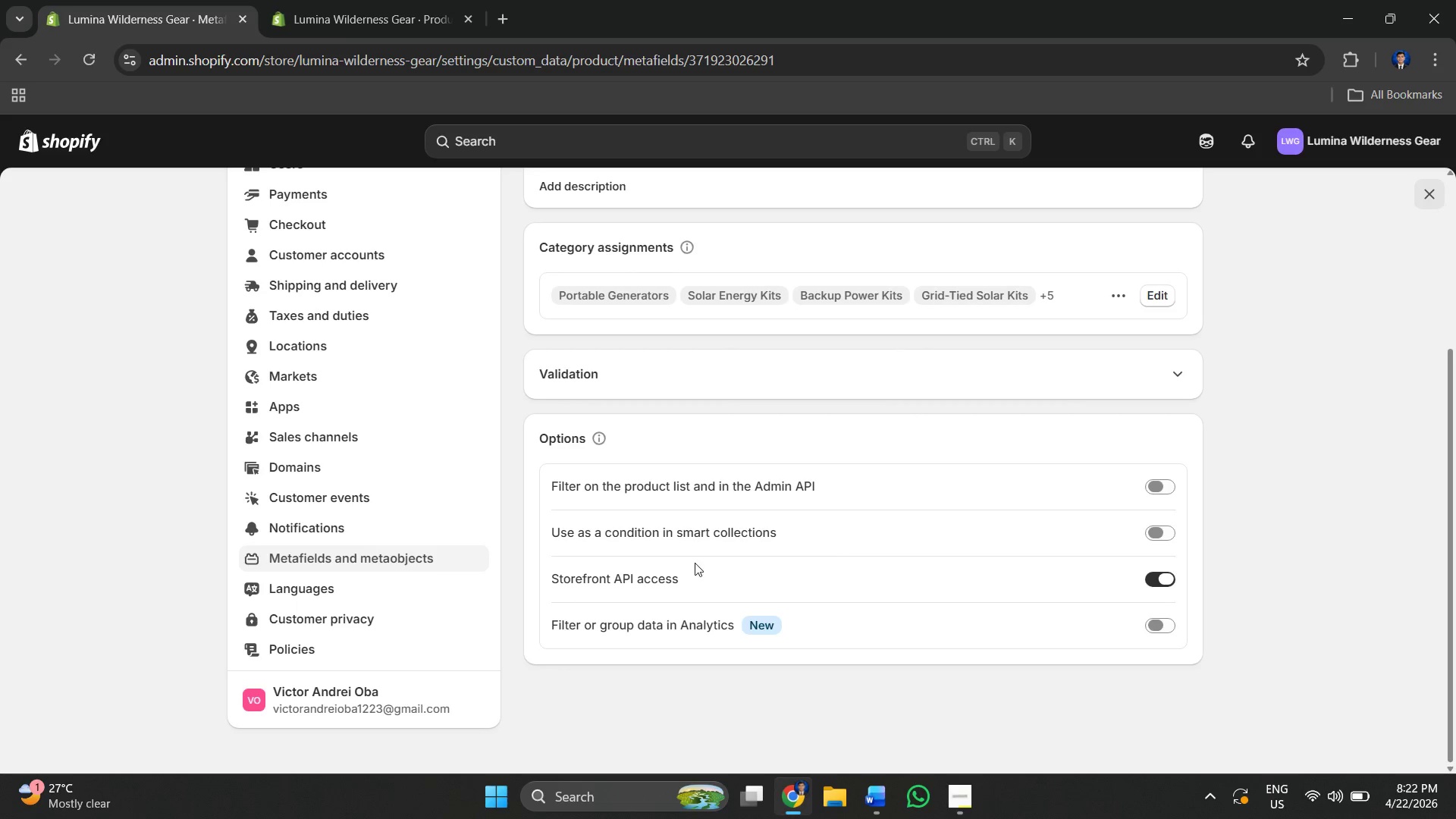 
wait(5.25)
 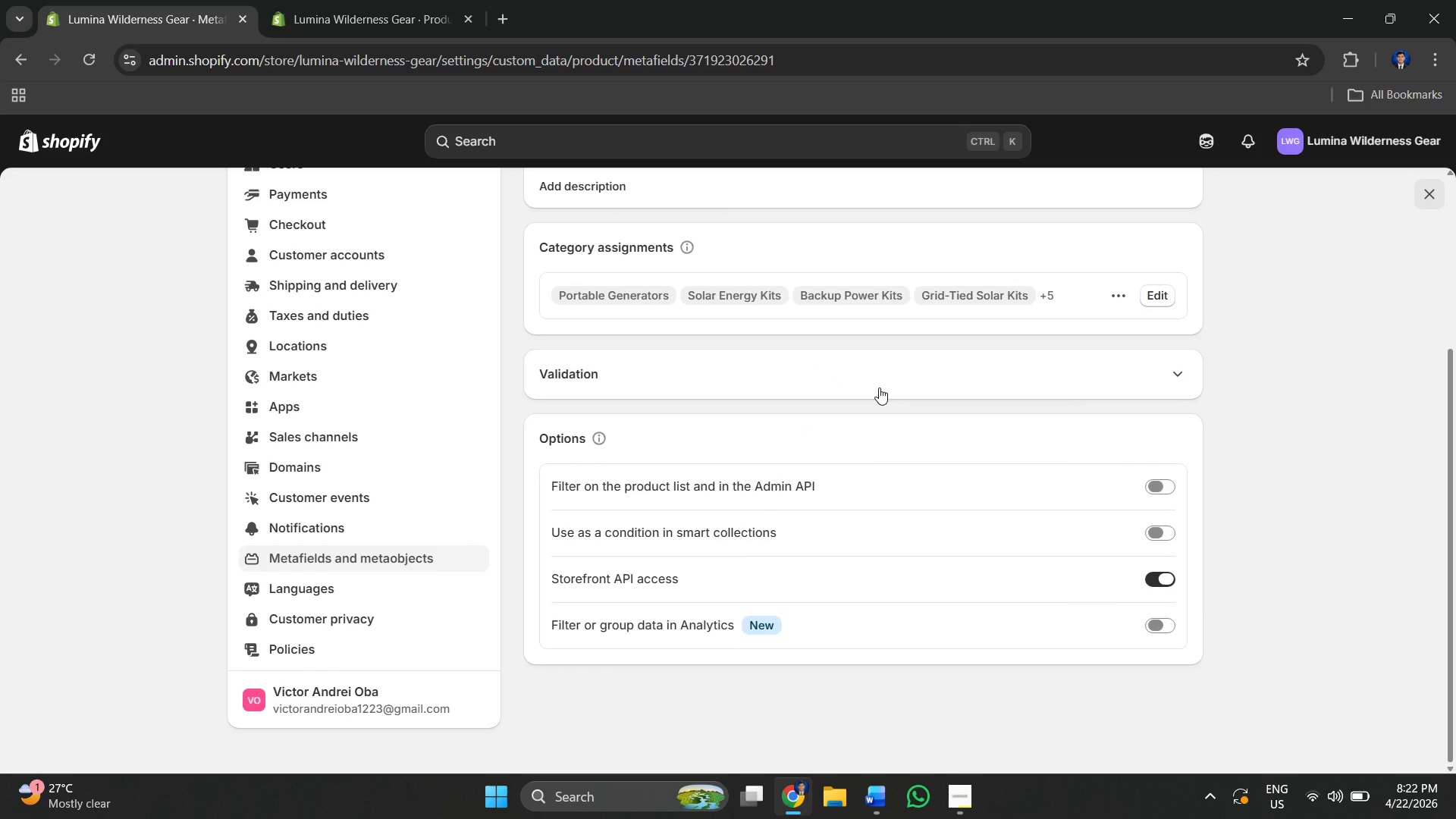 
left_click([1361, 409])
 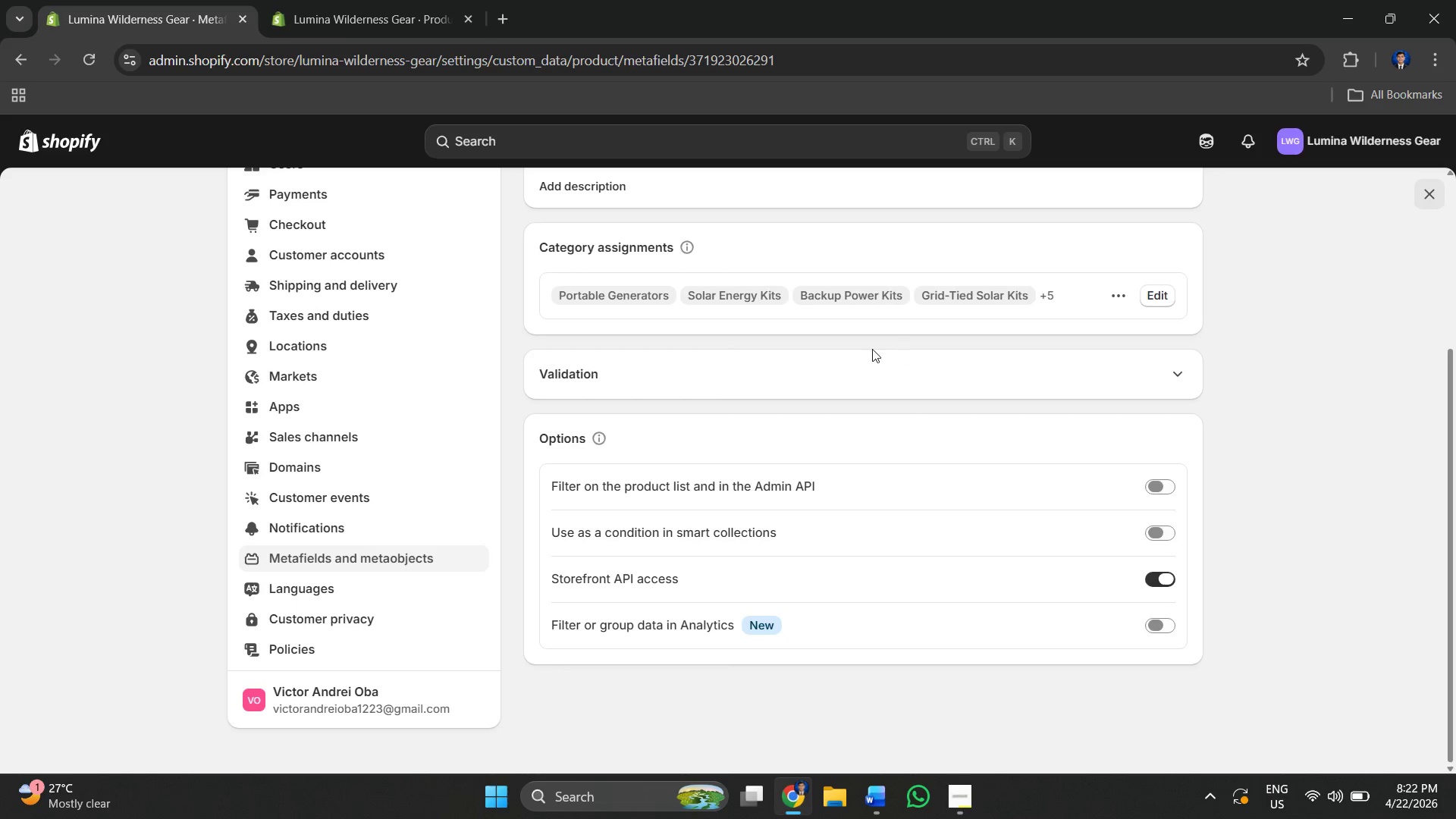 
scroll: coordinate [868, 349], scroll_direction: up, amount: 3.0
 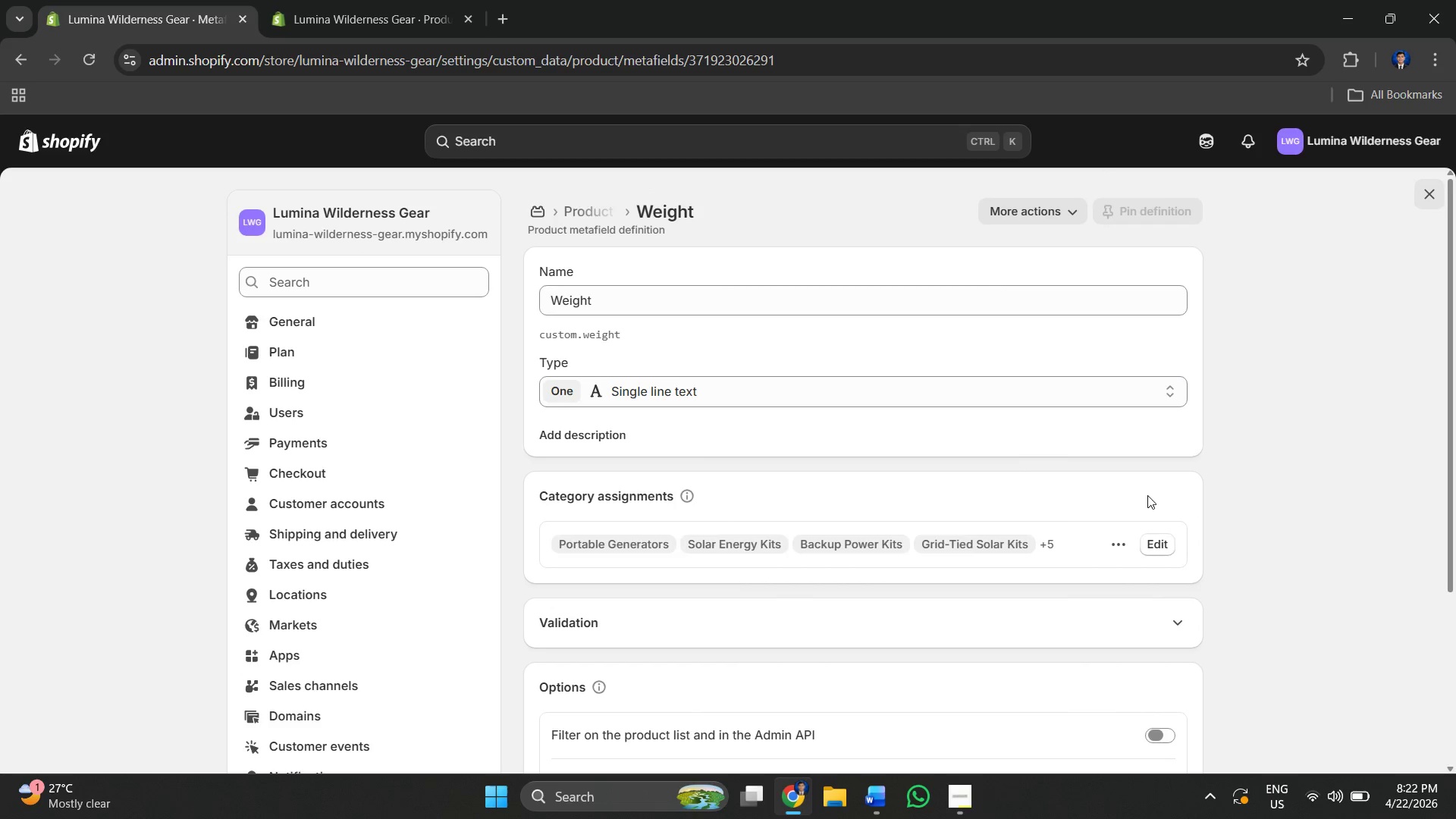 
left_click([1151, 538])
 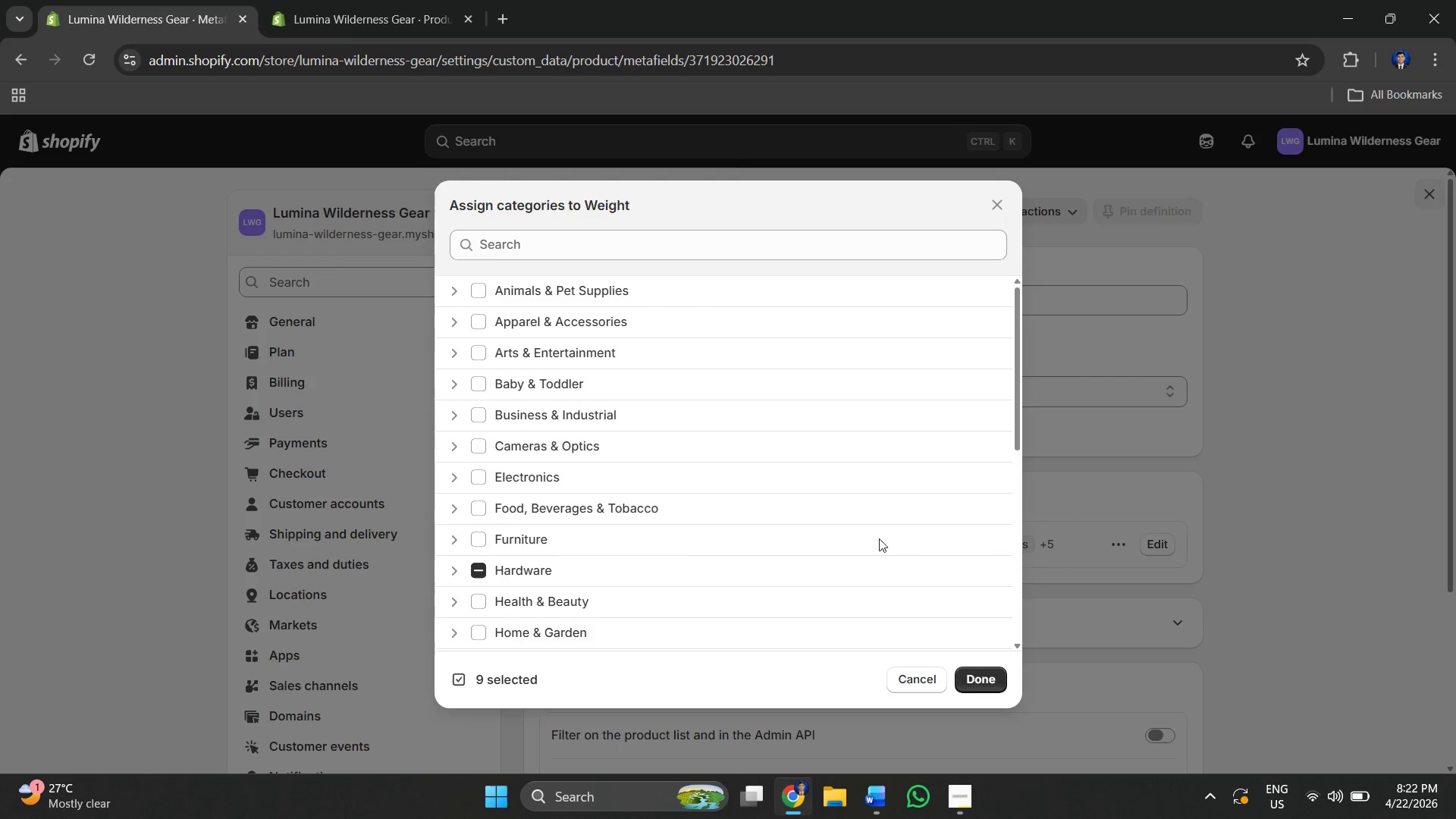 
scroll: coordinate [692, 495], scroll_direction: down, amount: 5.0
 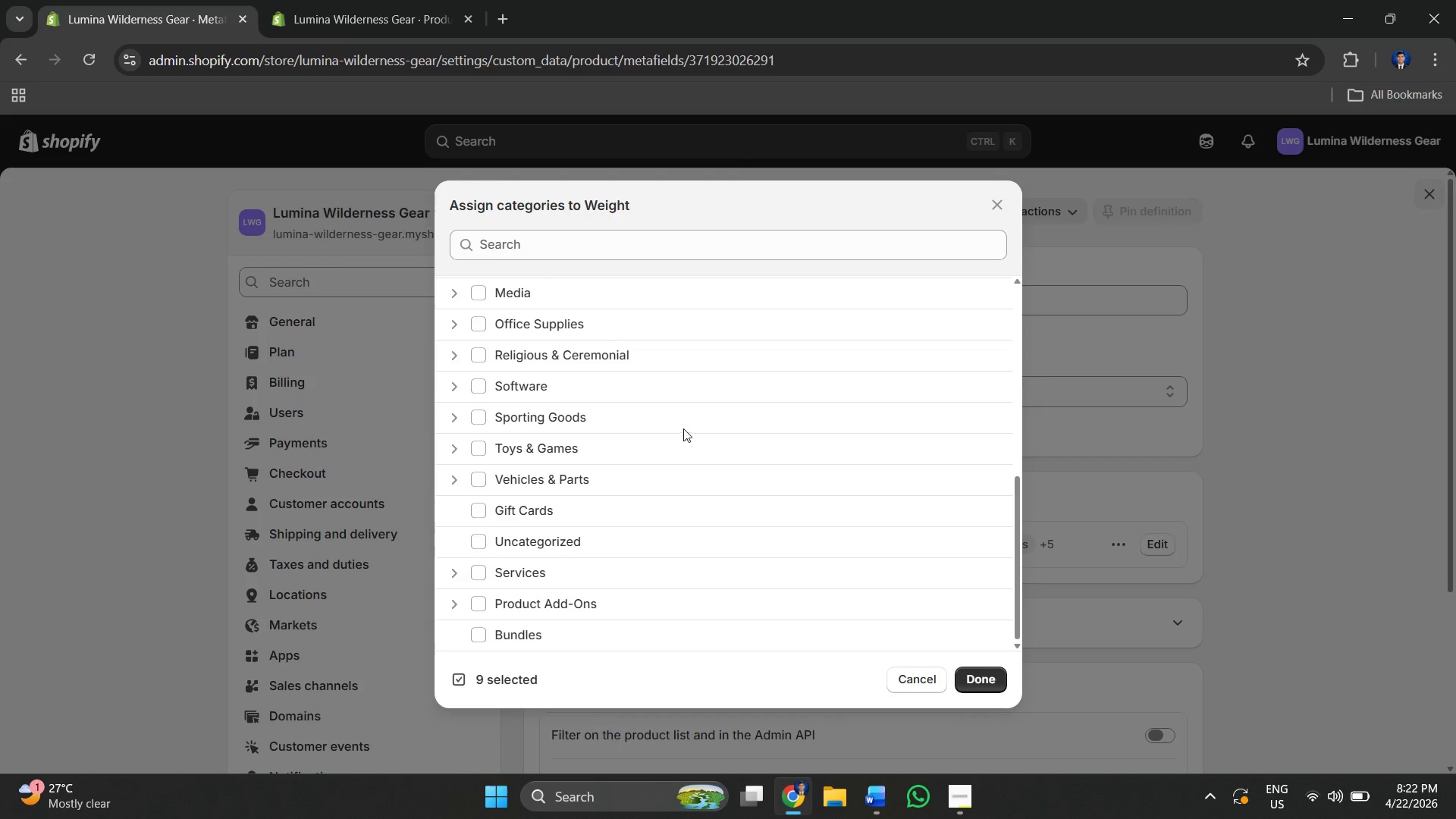 
key(Alt+AltLeft)
 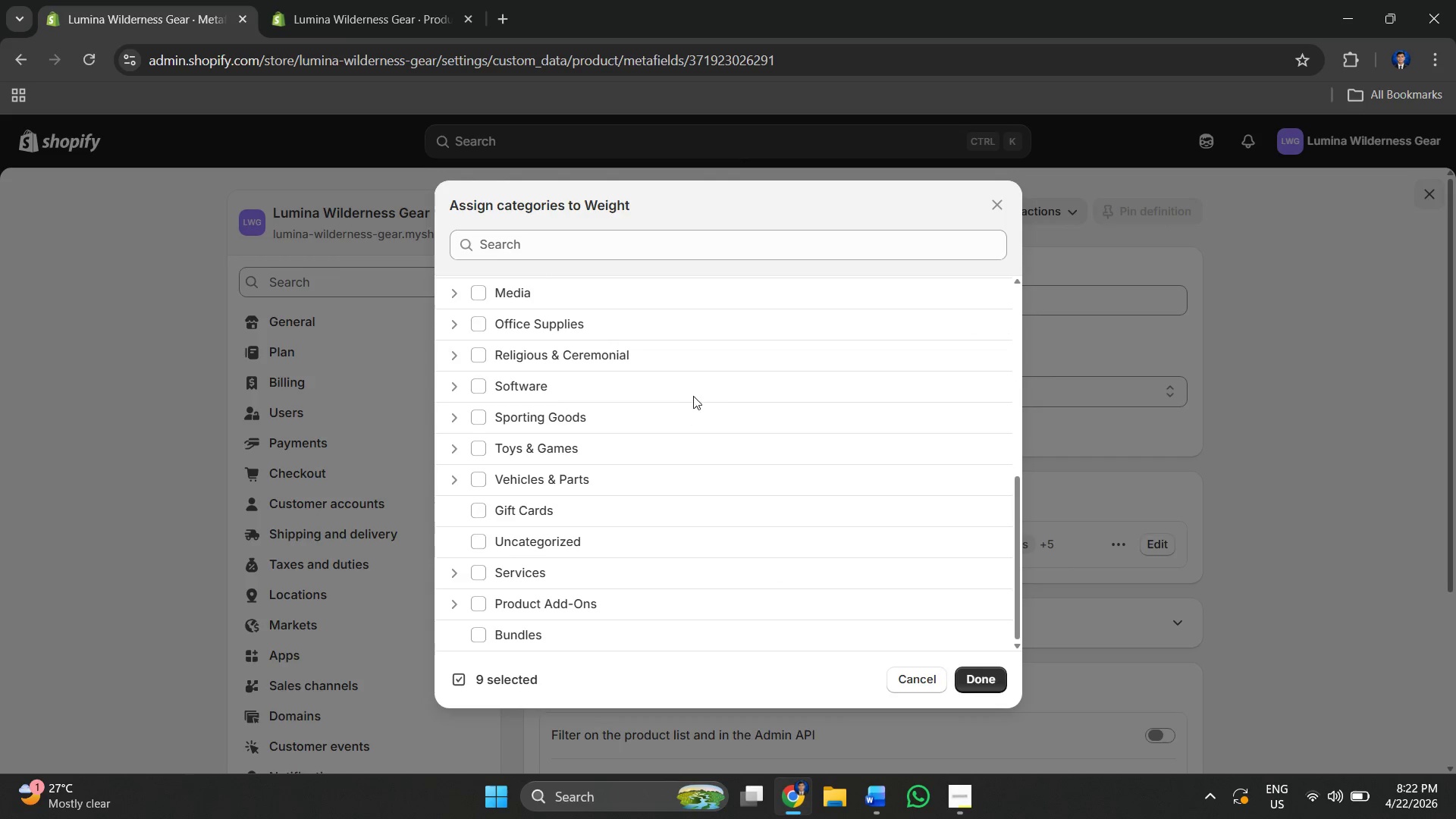 
key(Alt+Tab)